 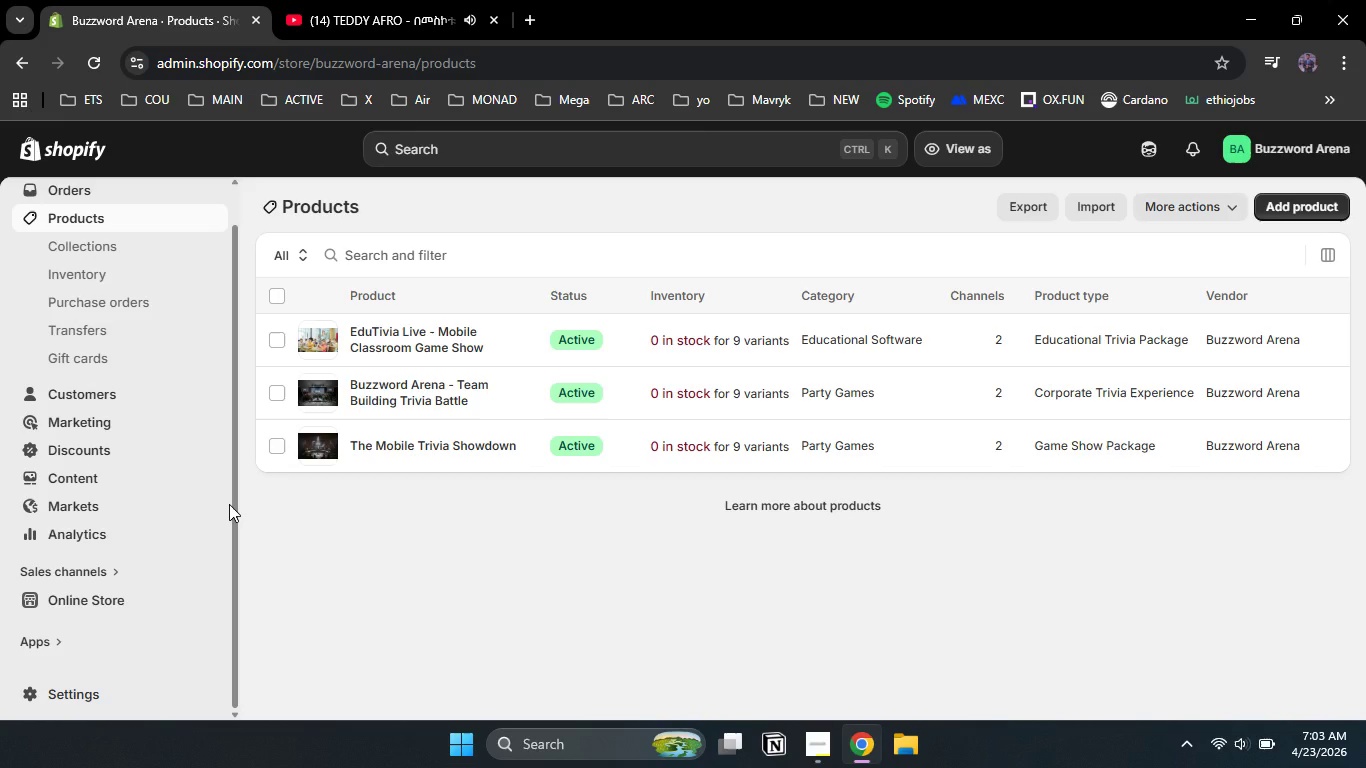 
left_click([73, 704])
 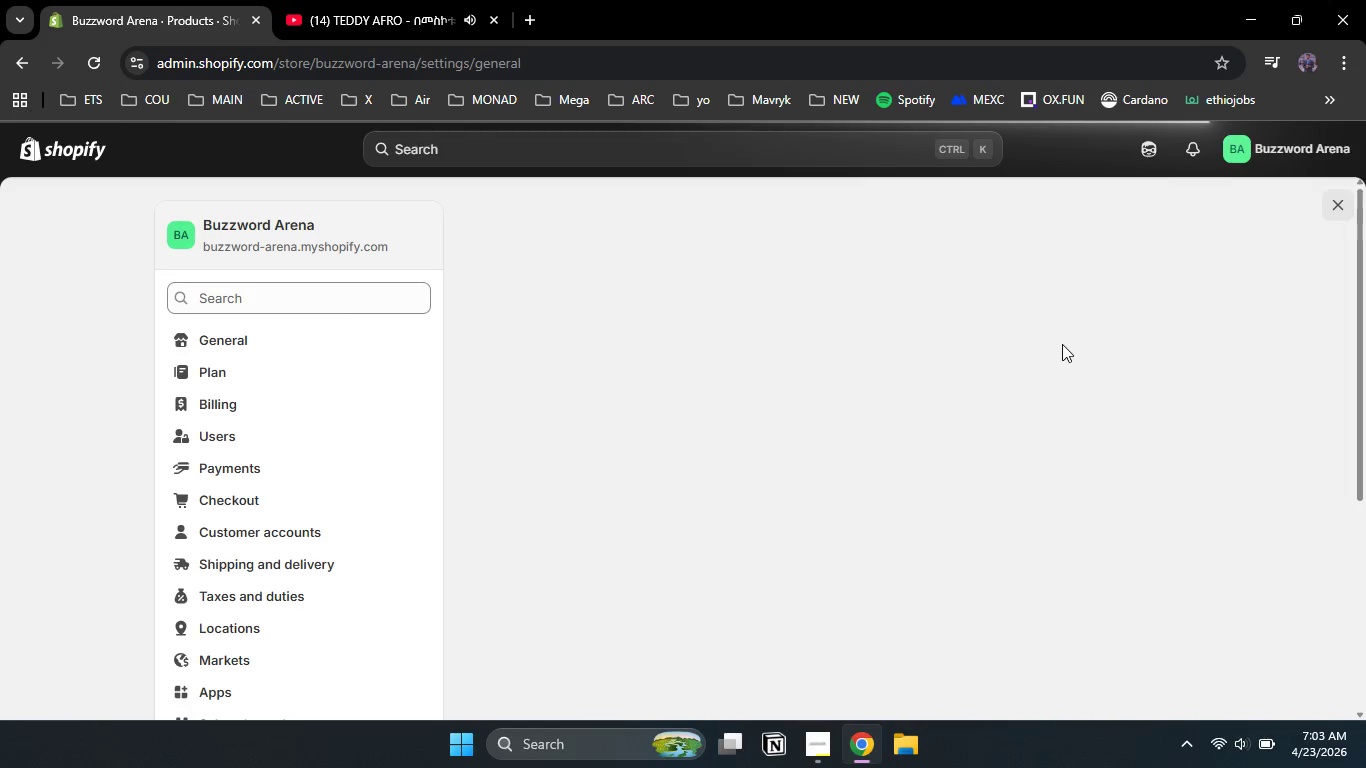 
wait(5.47)
 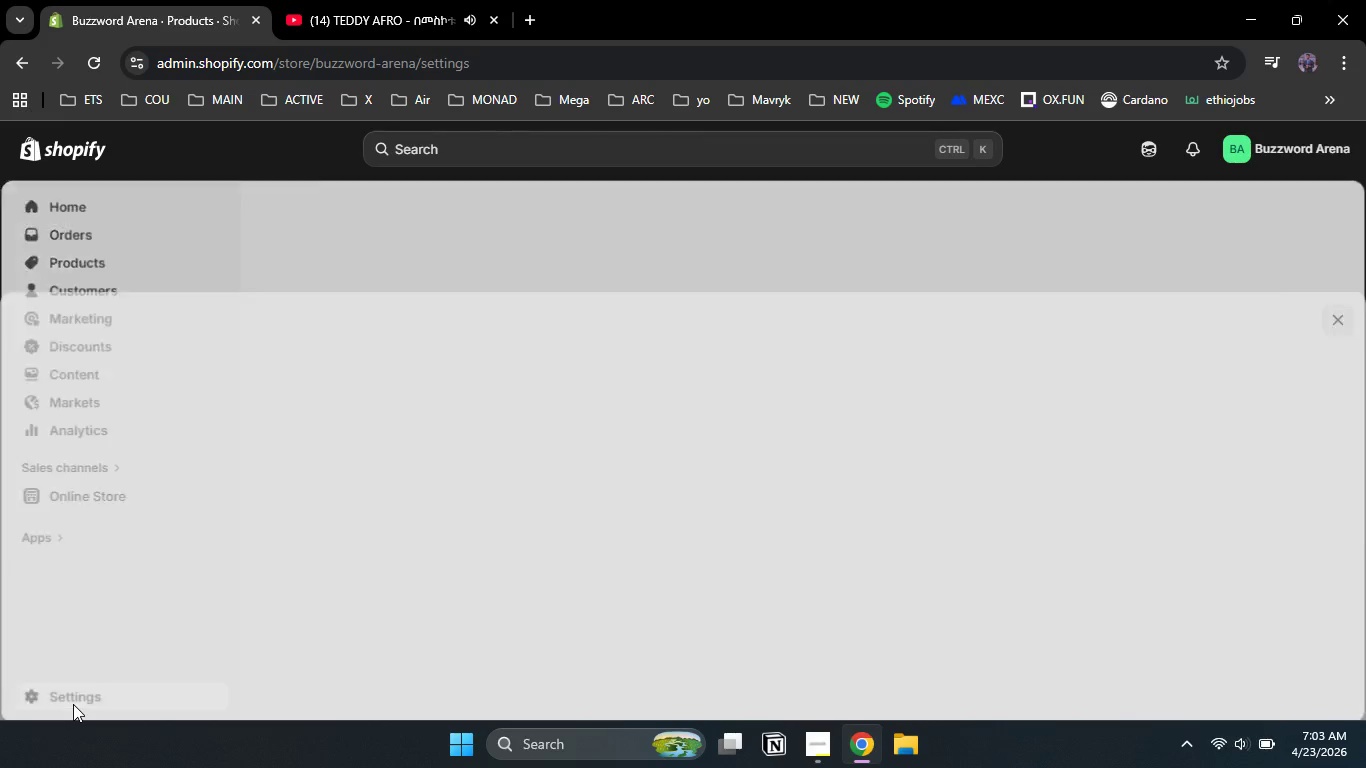 
left_click_drag(start_coordinate=[1365, 271], to_coordinate=[1365, 318])
 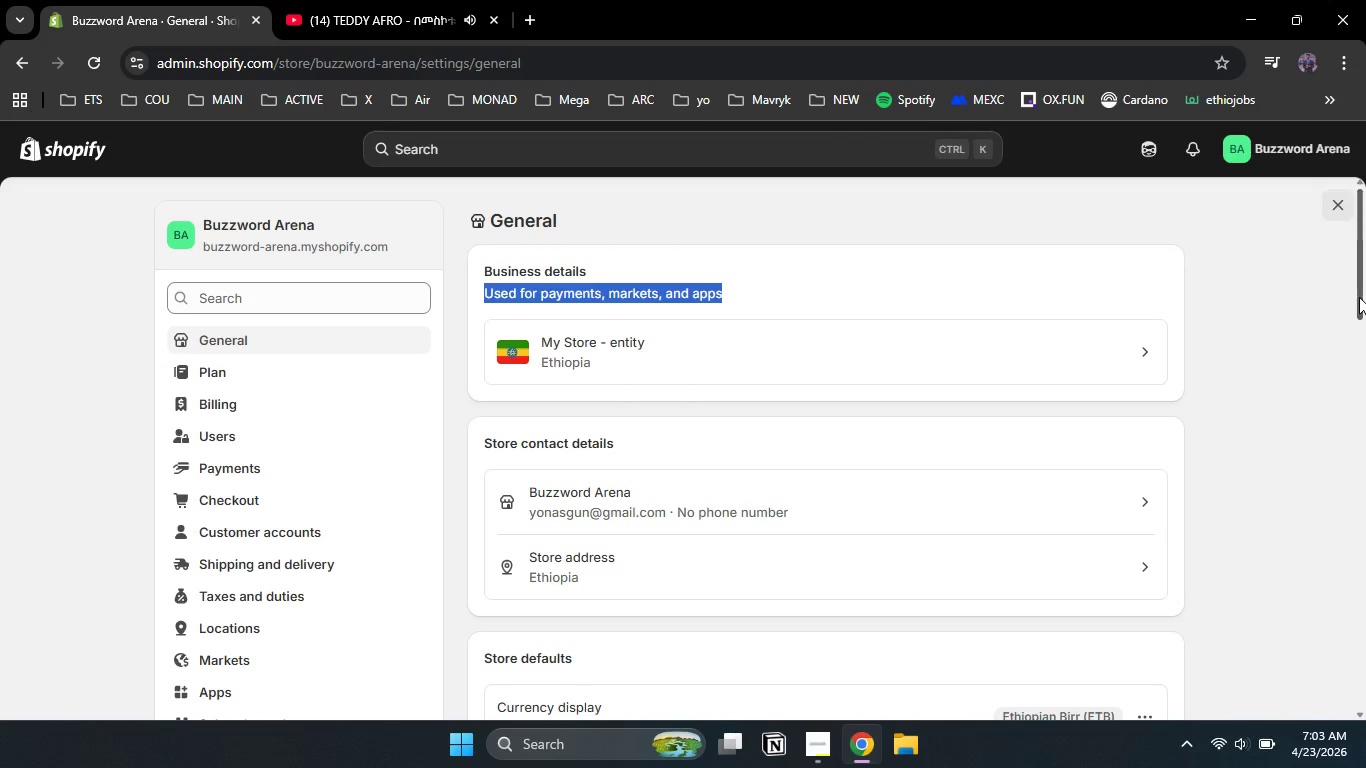 
left_click_drag(start_coordinate=[1359, 297], to_coordinate=[1365, 344])
 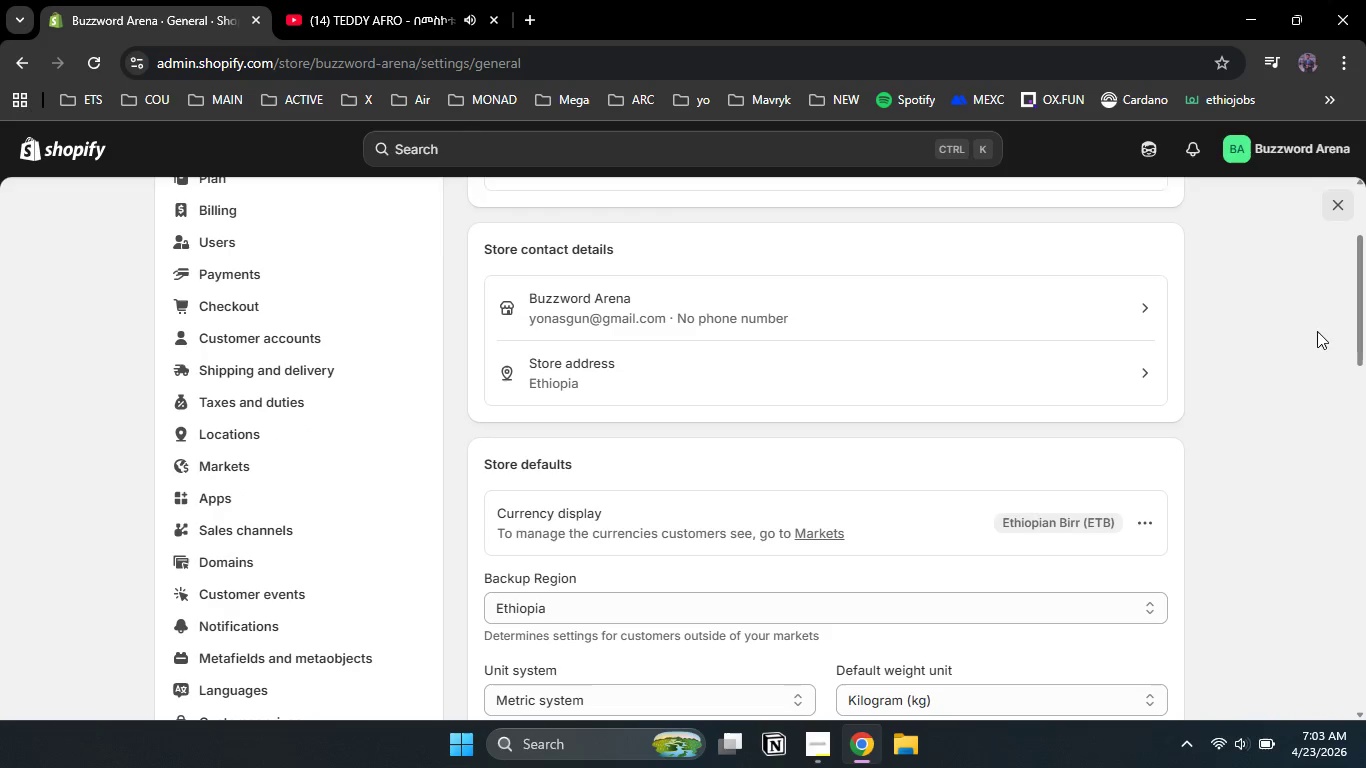 
left_click([1317, 330])
 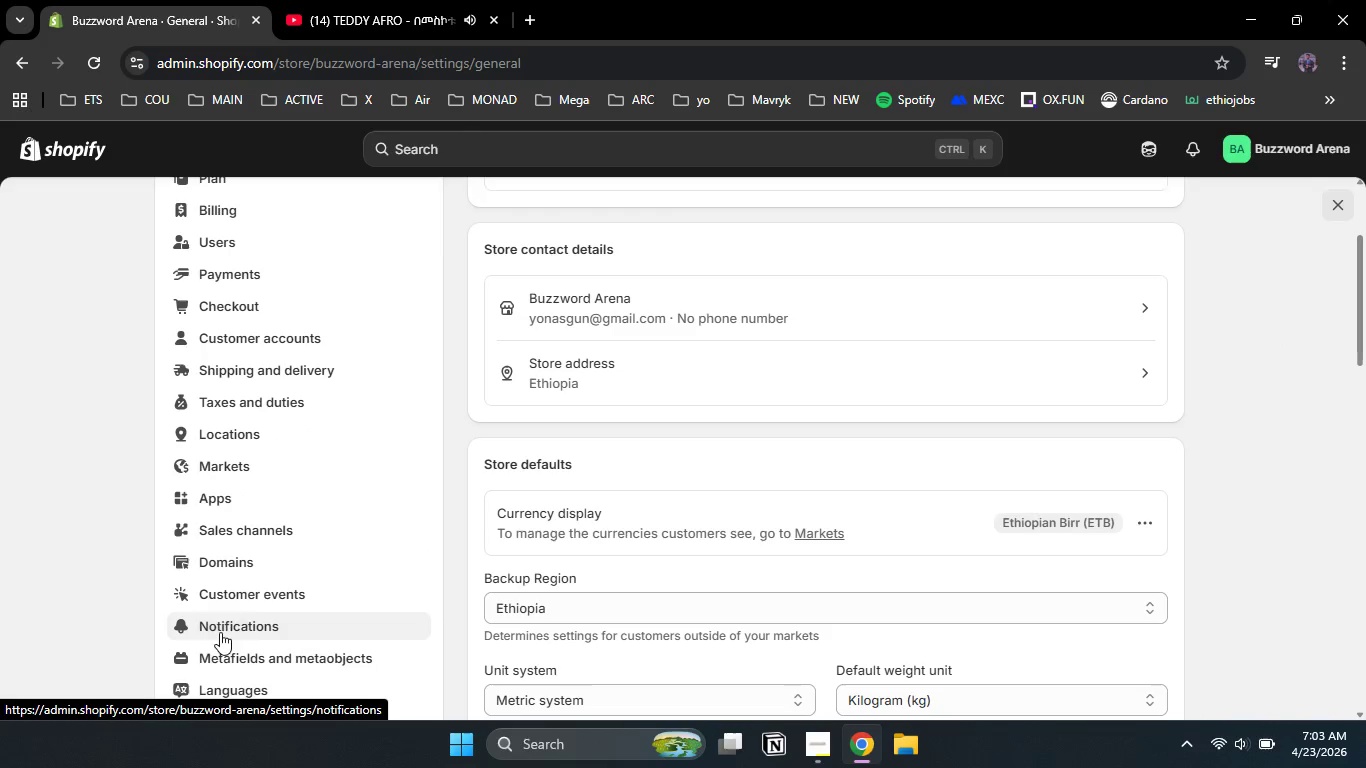 
left_click([240, 658])
 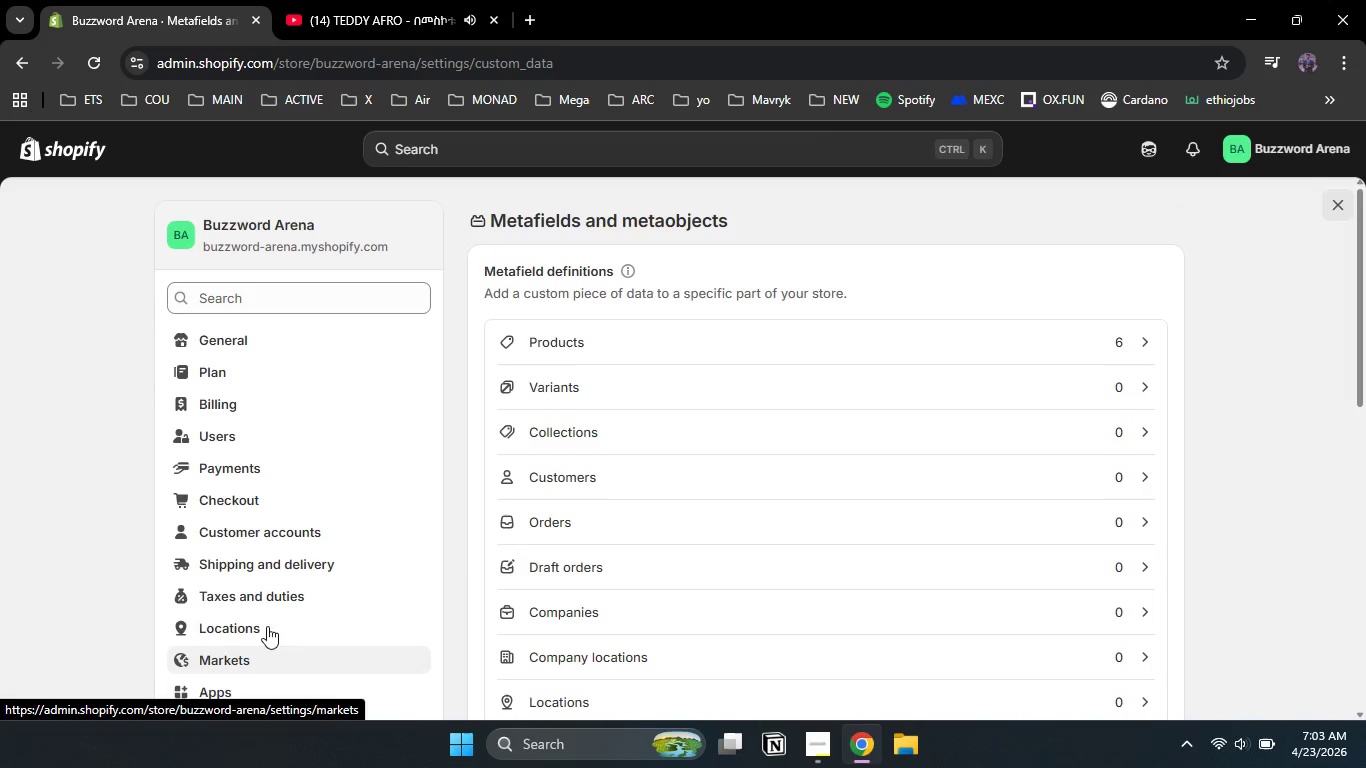 
left_click([1014, 351])
 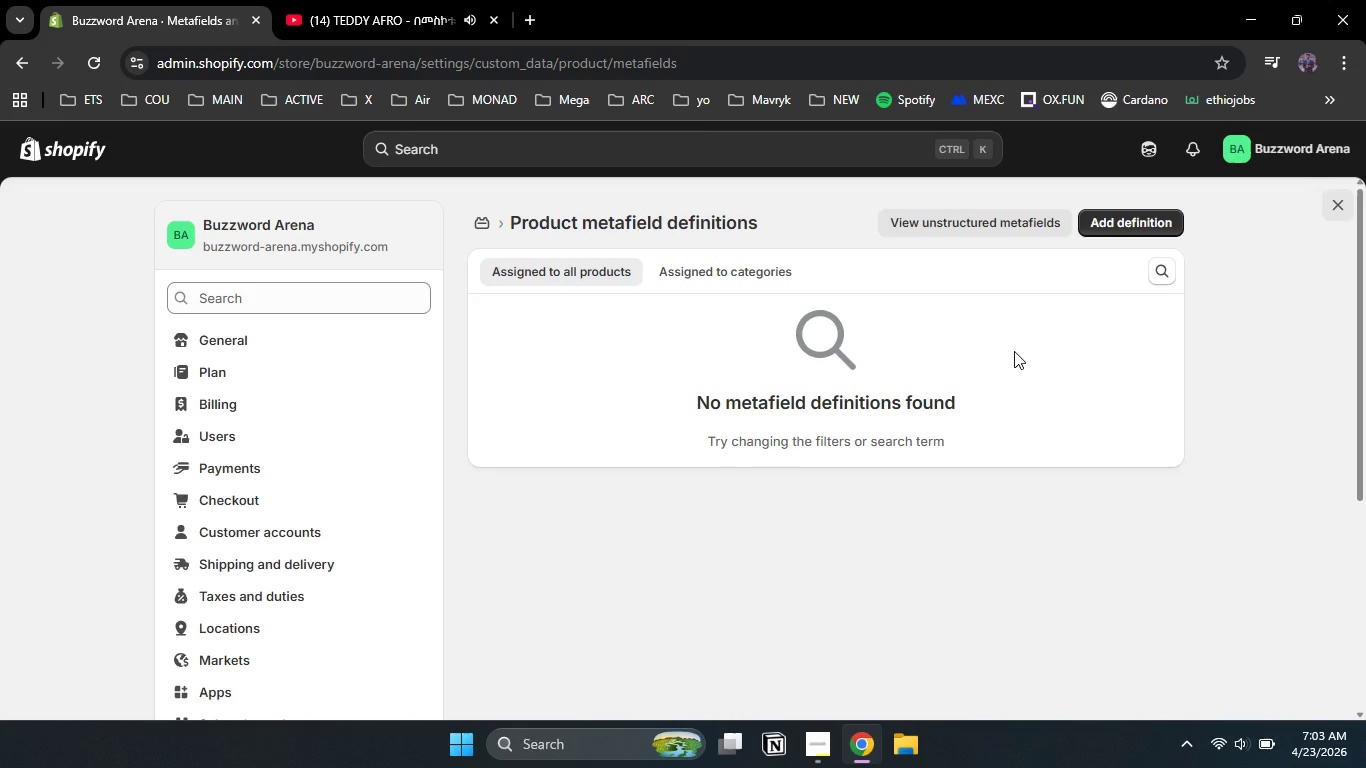 
wait(5.44)
 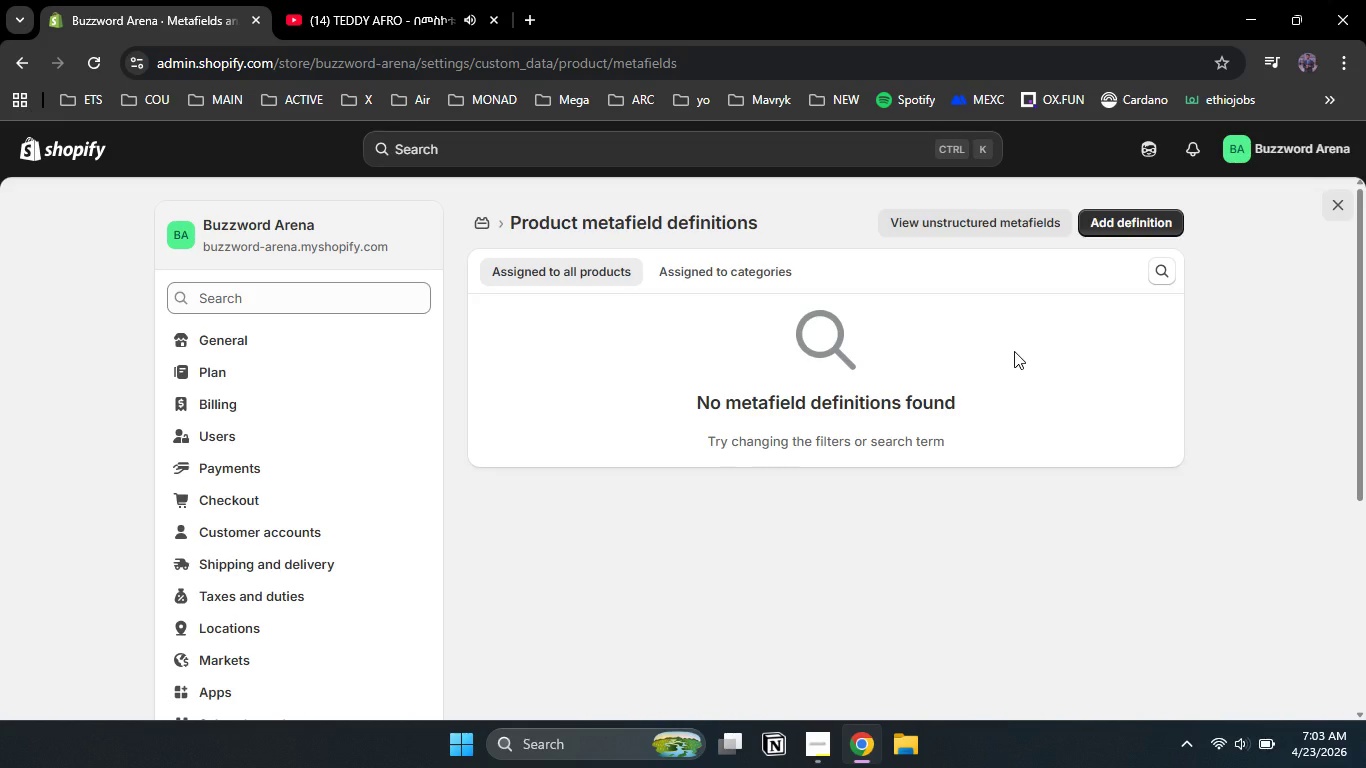 
left_click([714, 265])
 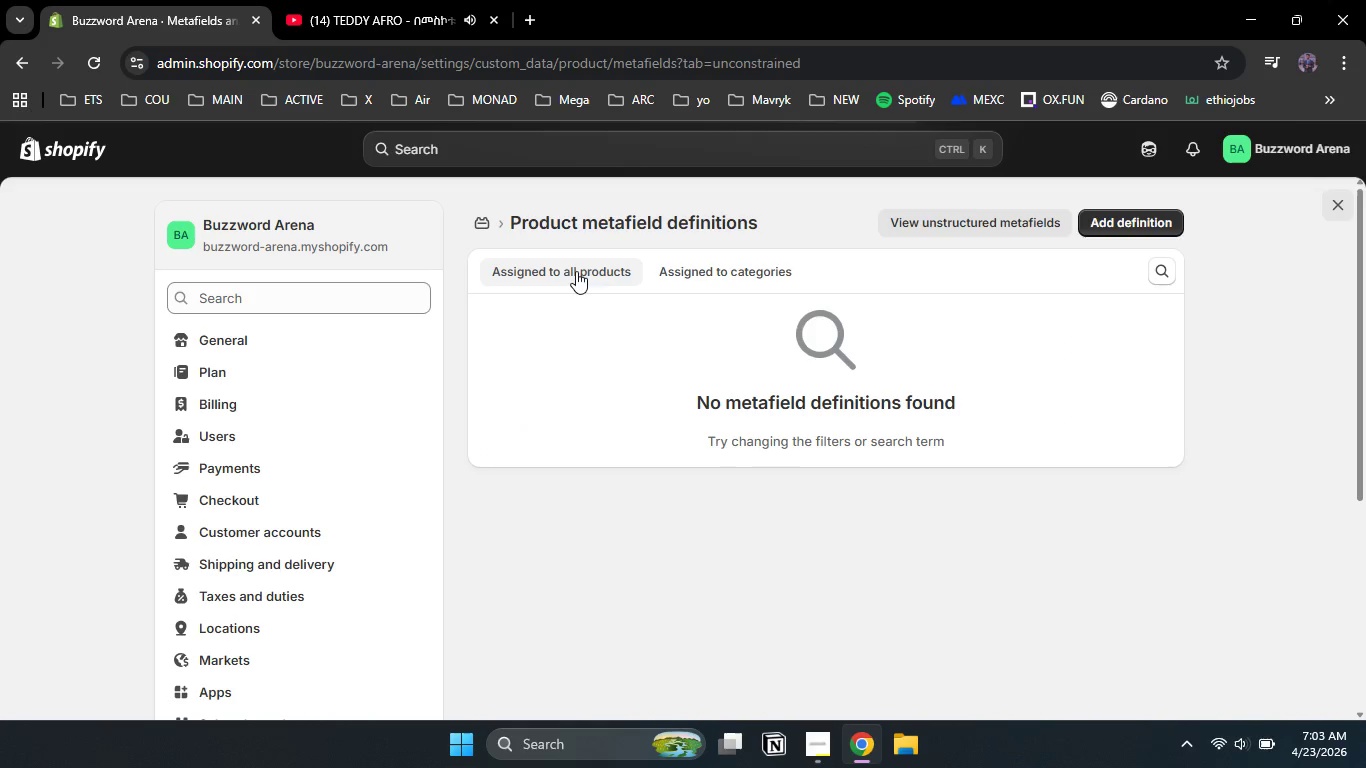 
left_click([719, 270])
 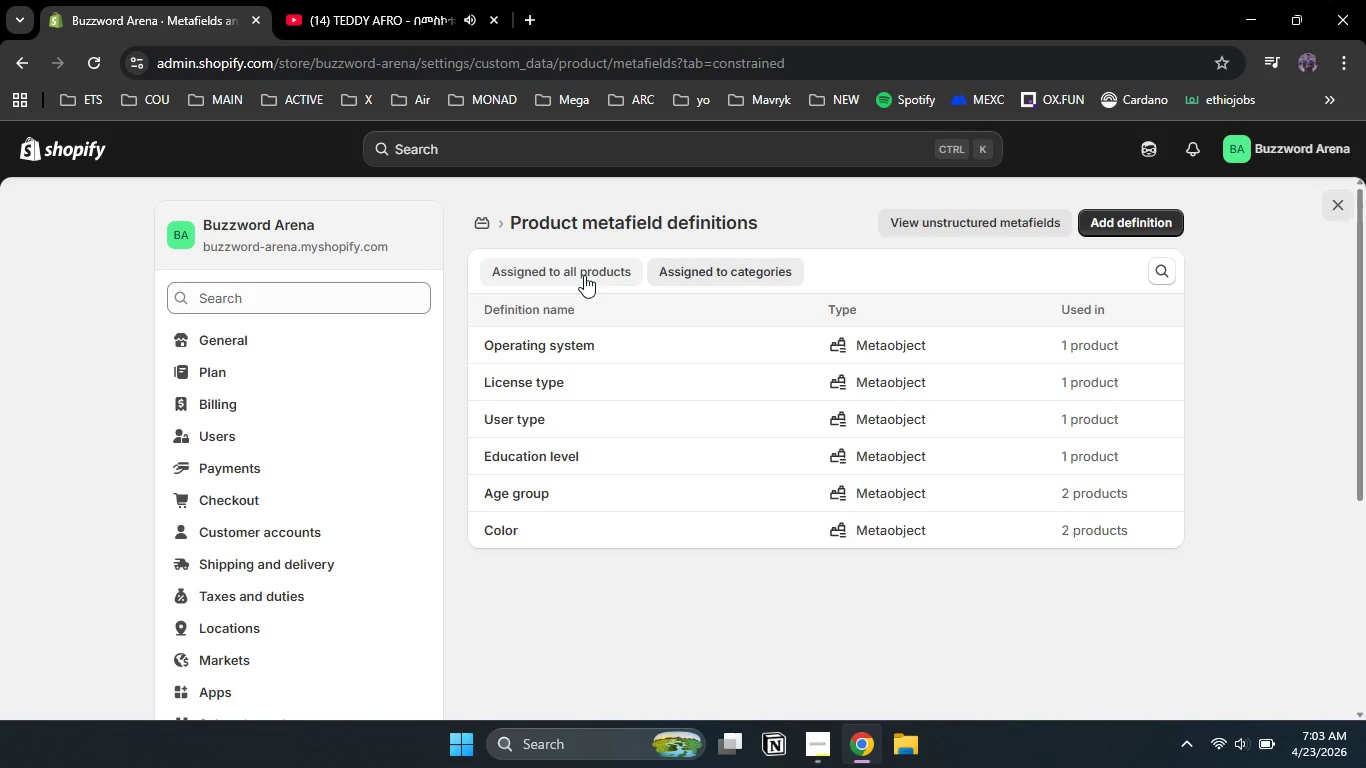 
left_click([584, 275])
 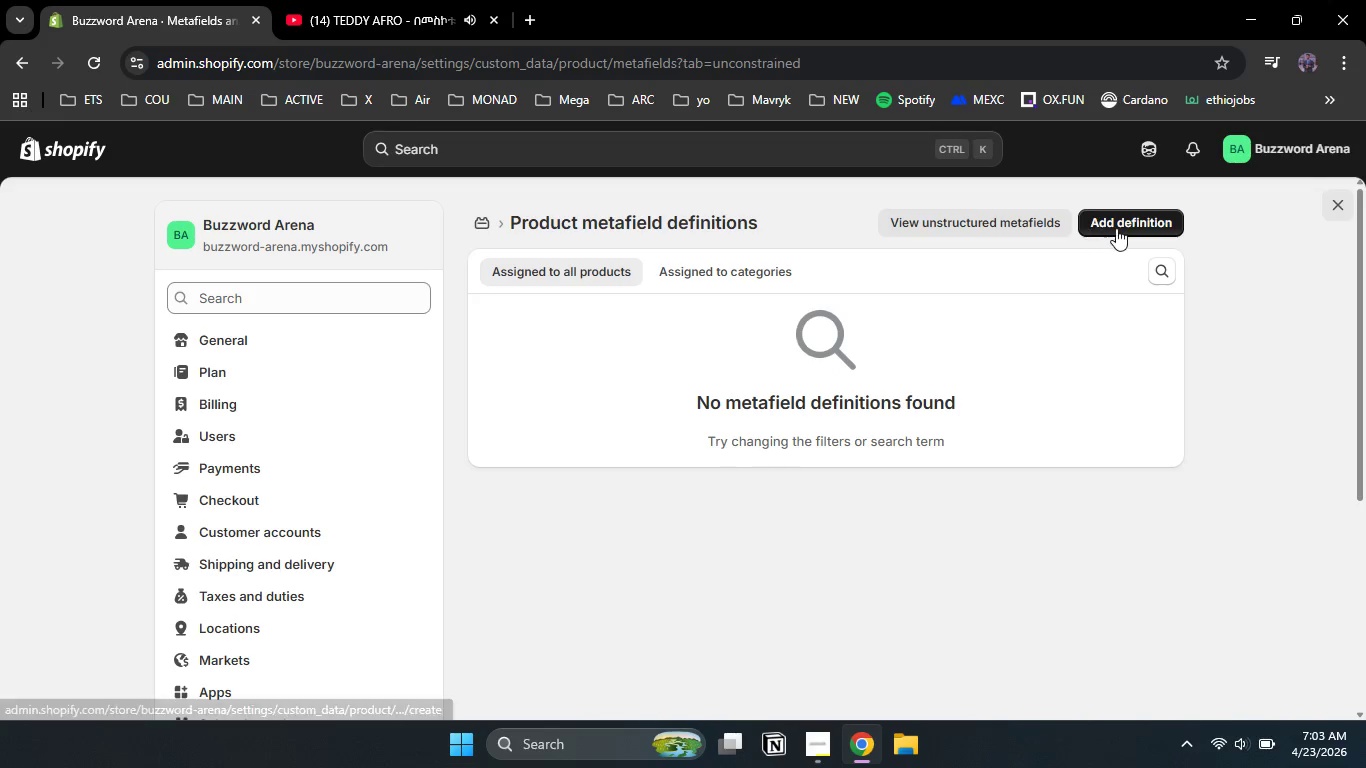 
left_click([1120, 228])
 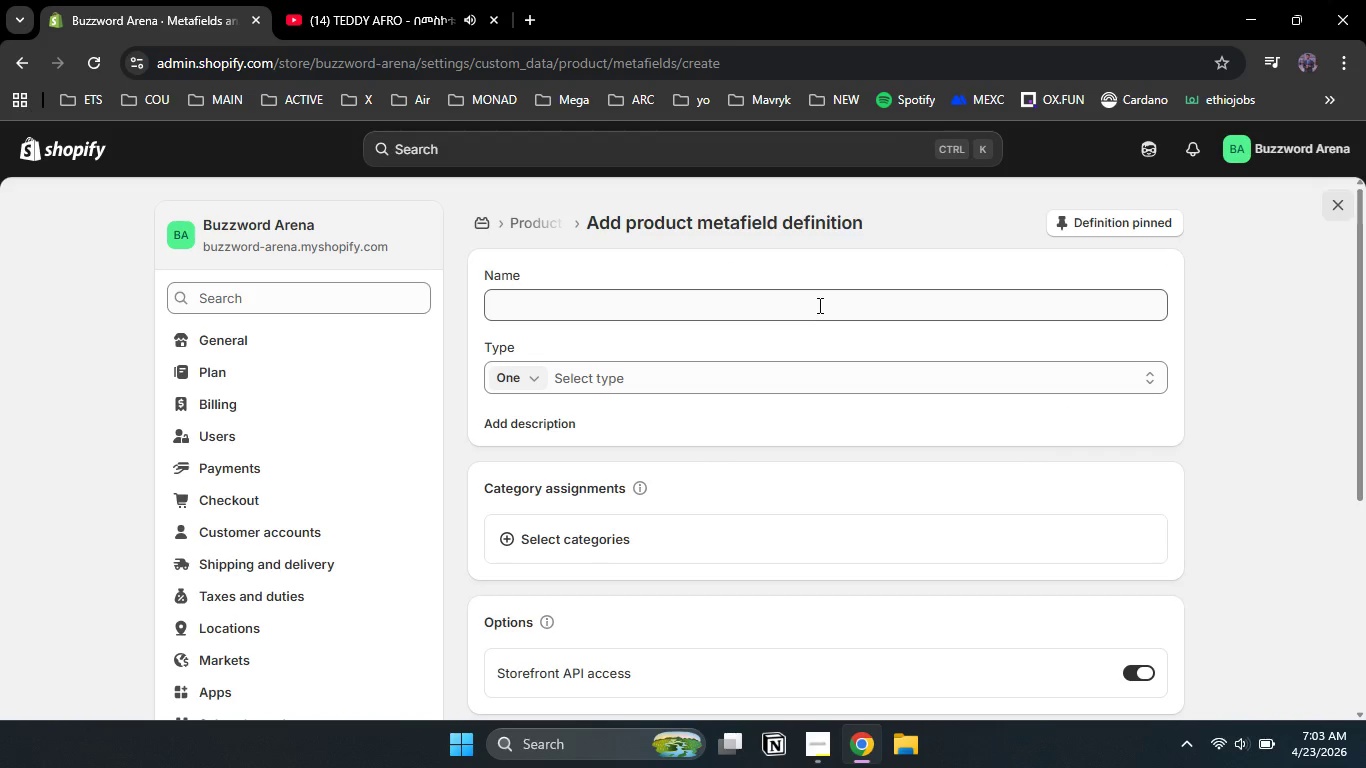 
wait(5.19)
 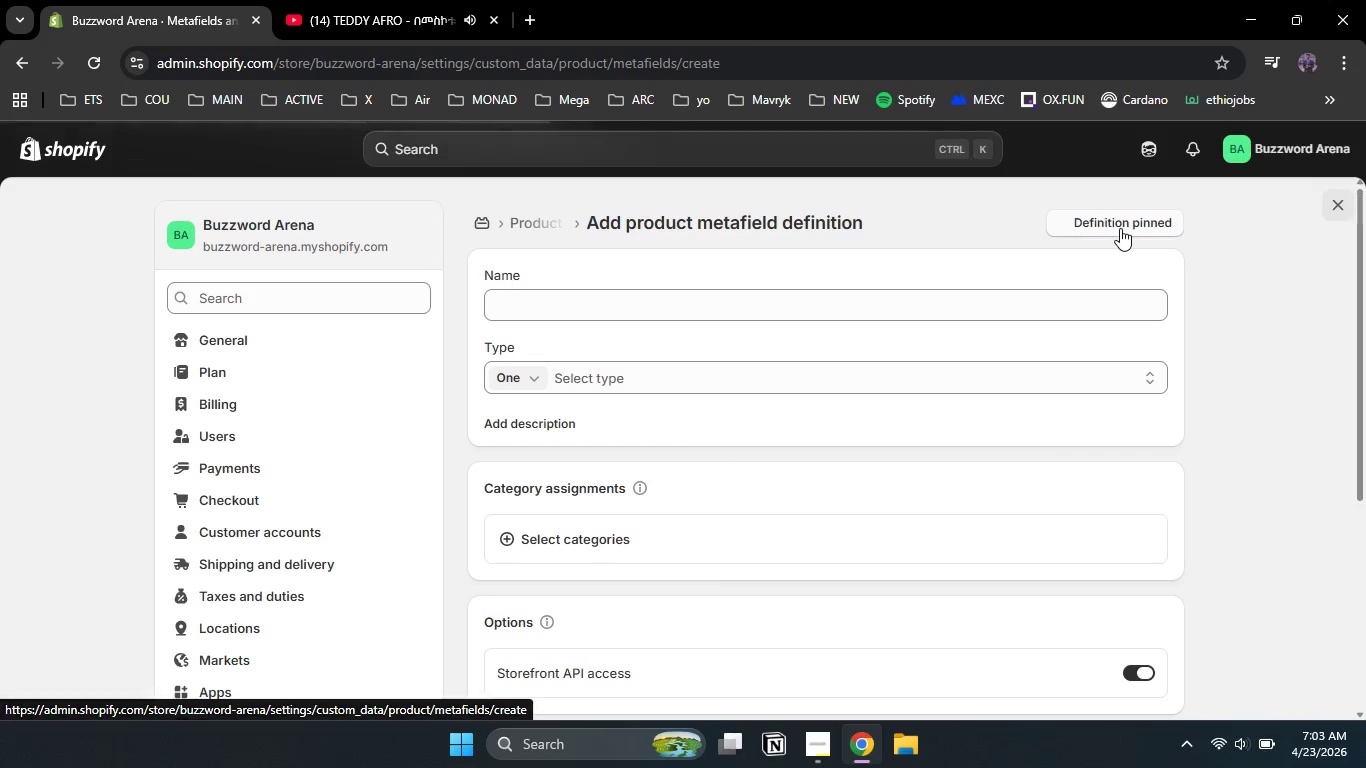 
left_click([723, 305])
 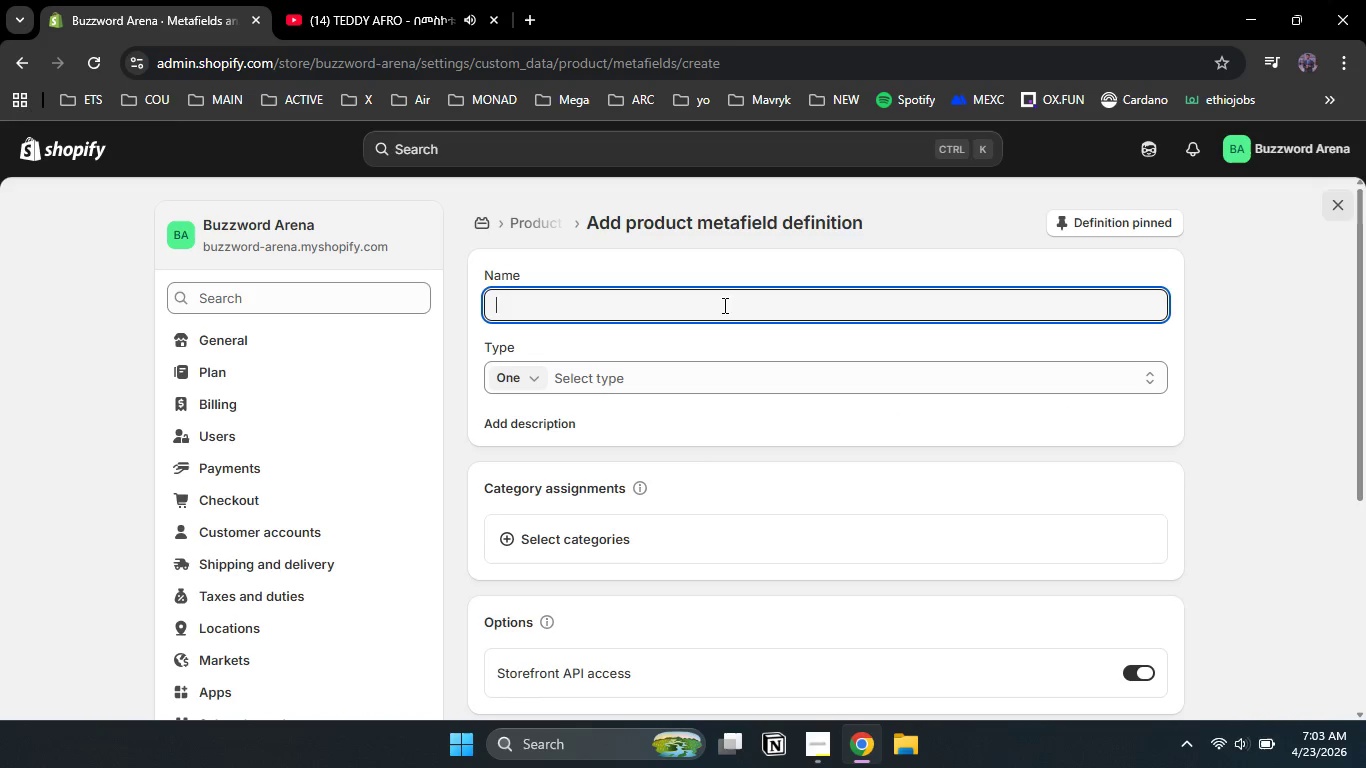 
type(Gane )
key(Backspace)
key(Backspace)
key(Backspace)
type(me )
 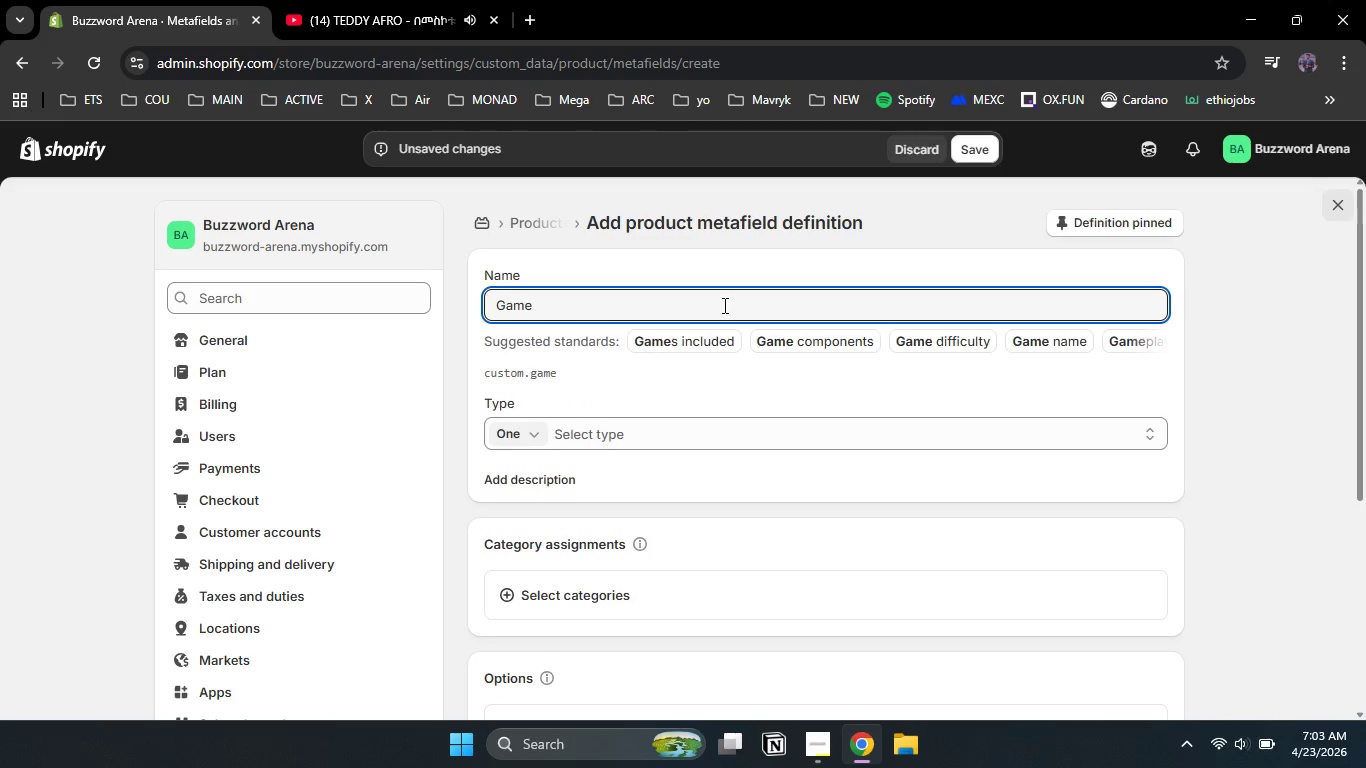 
wait(8.33)
 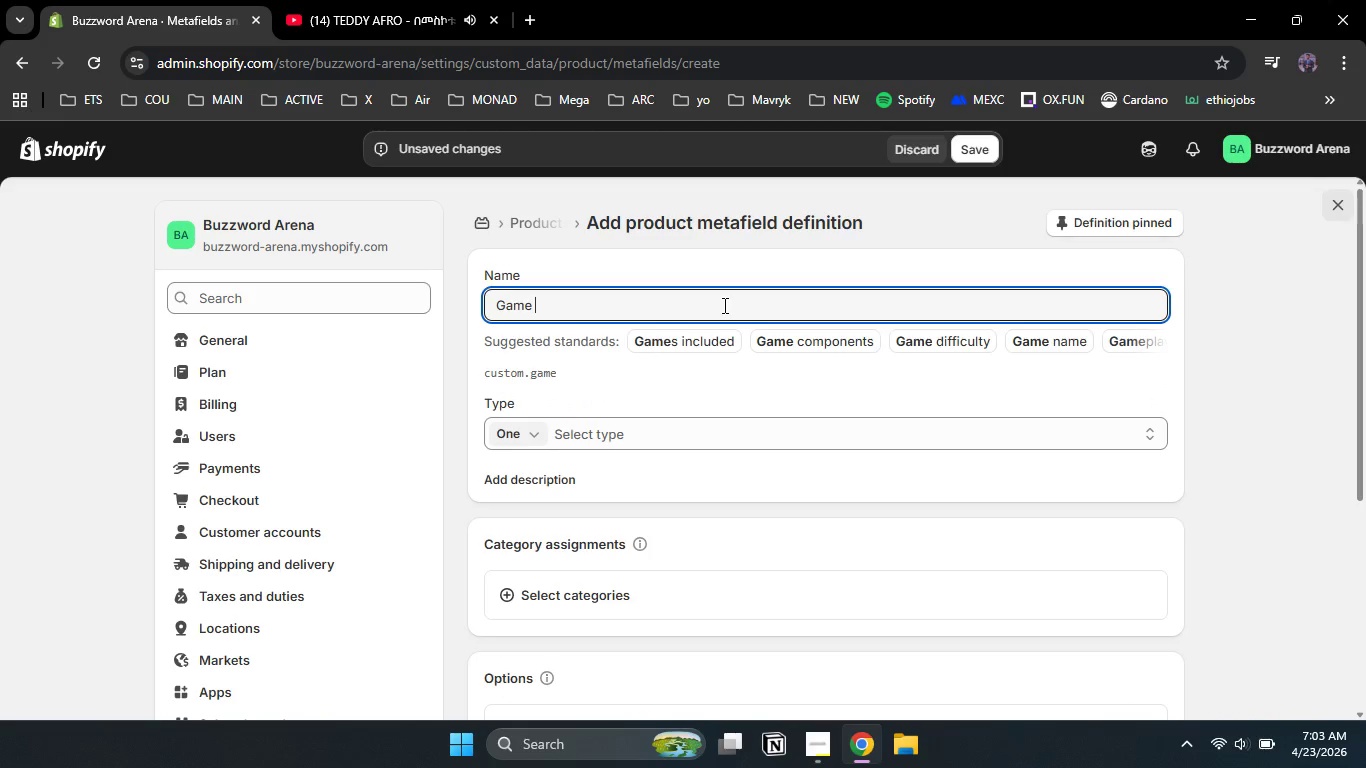 
type(Show Host)
 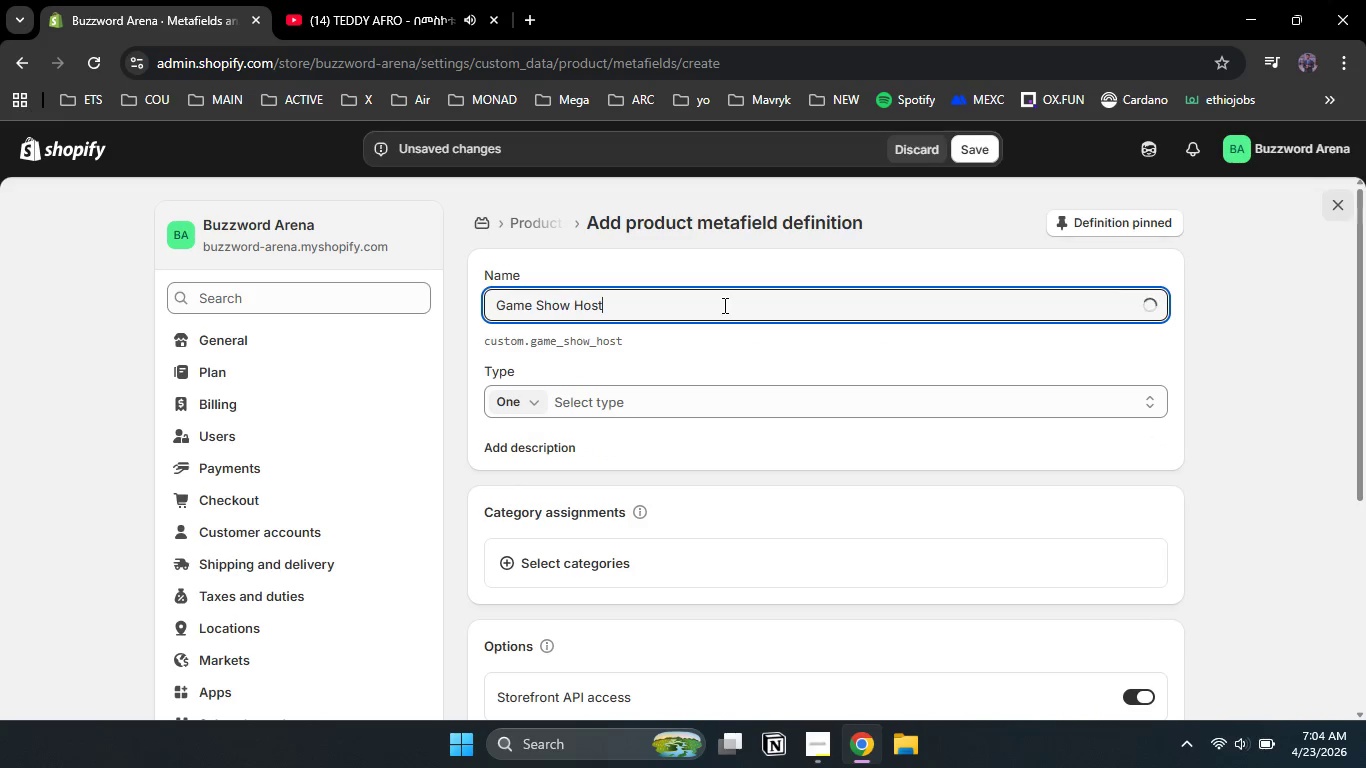 
left_click([743, 402])
 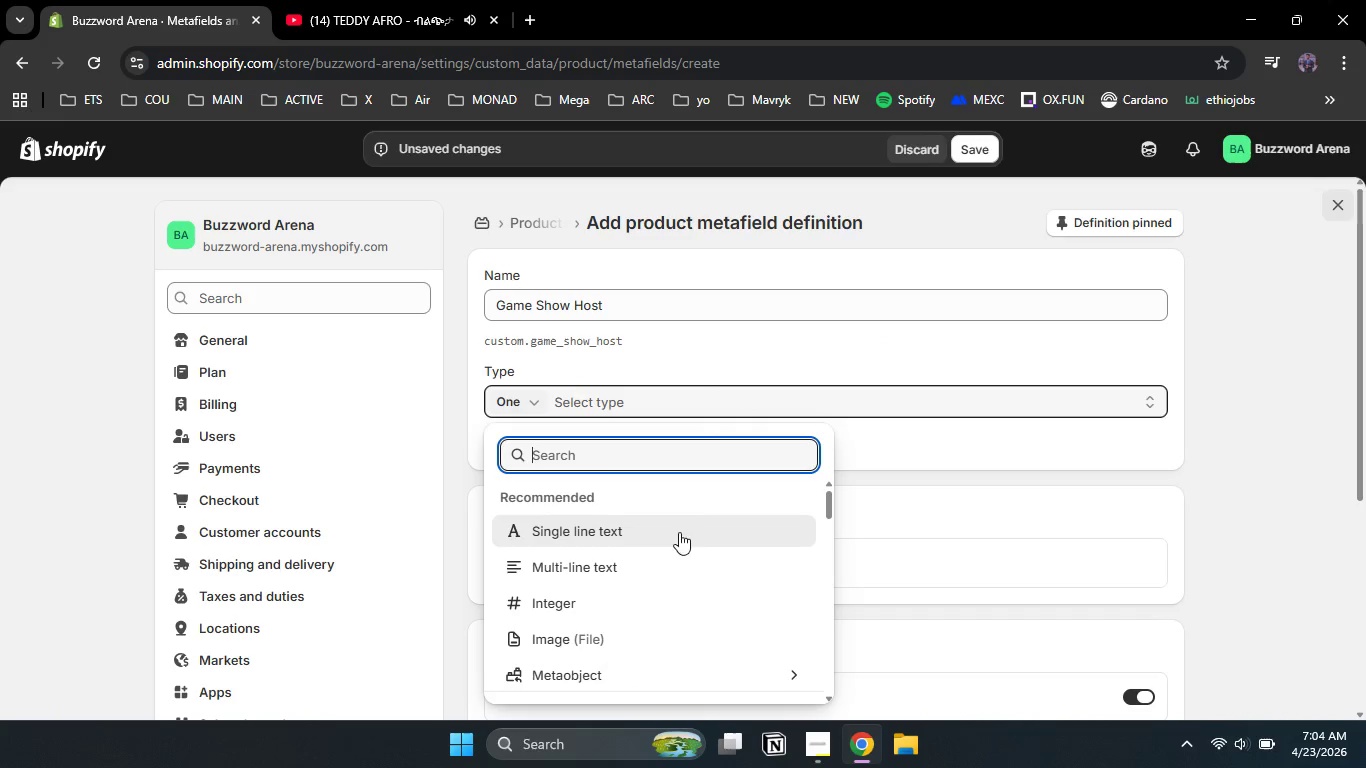 
left_click([662, 533])
 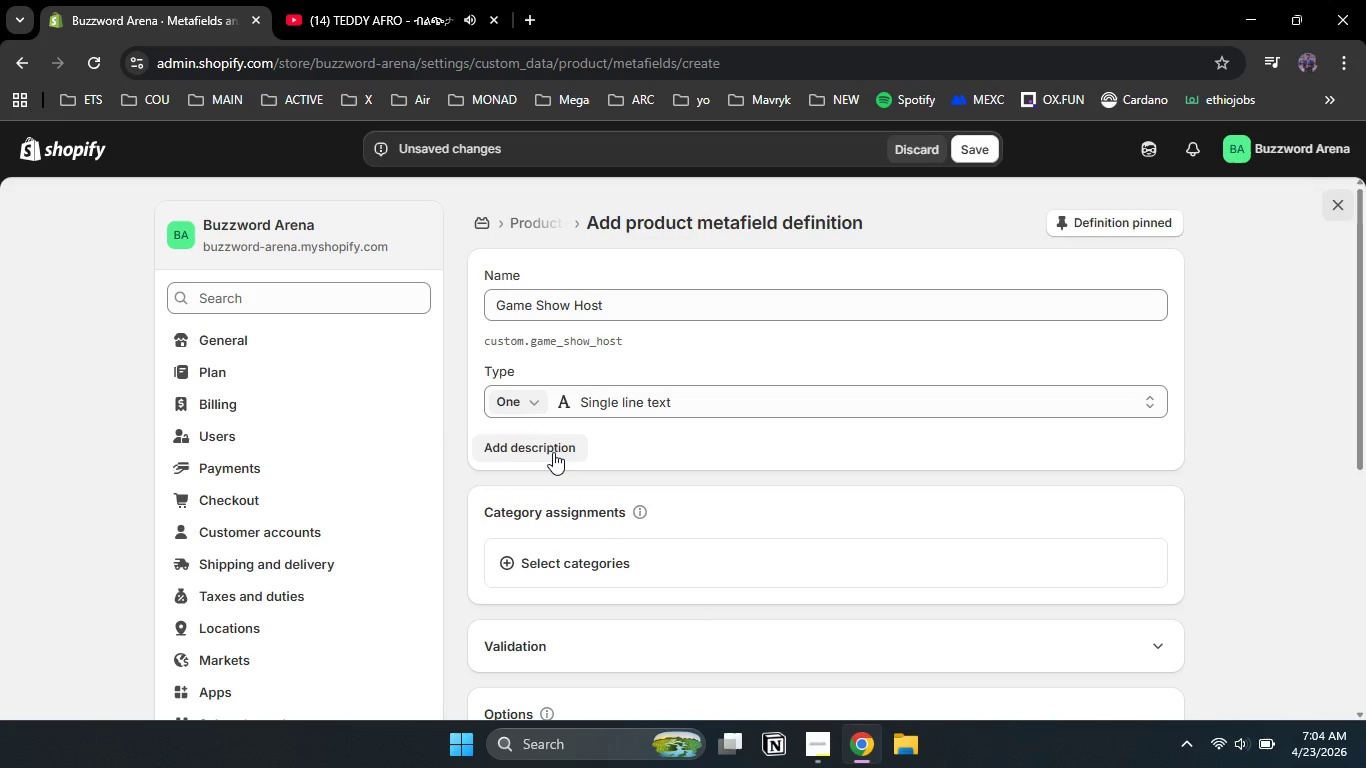 
left_click([552, 451])
 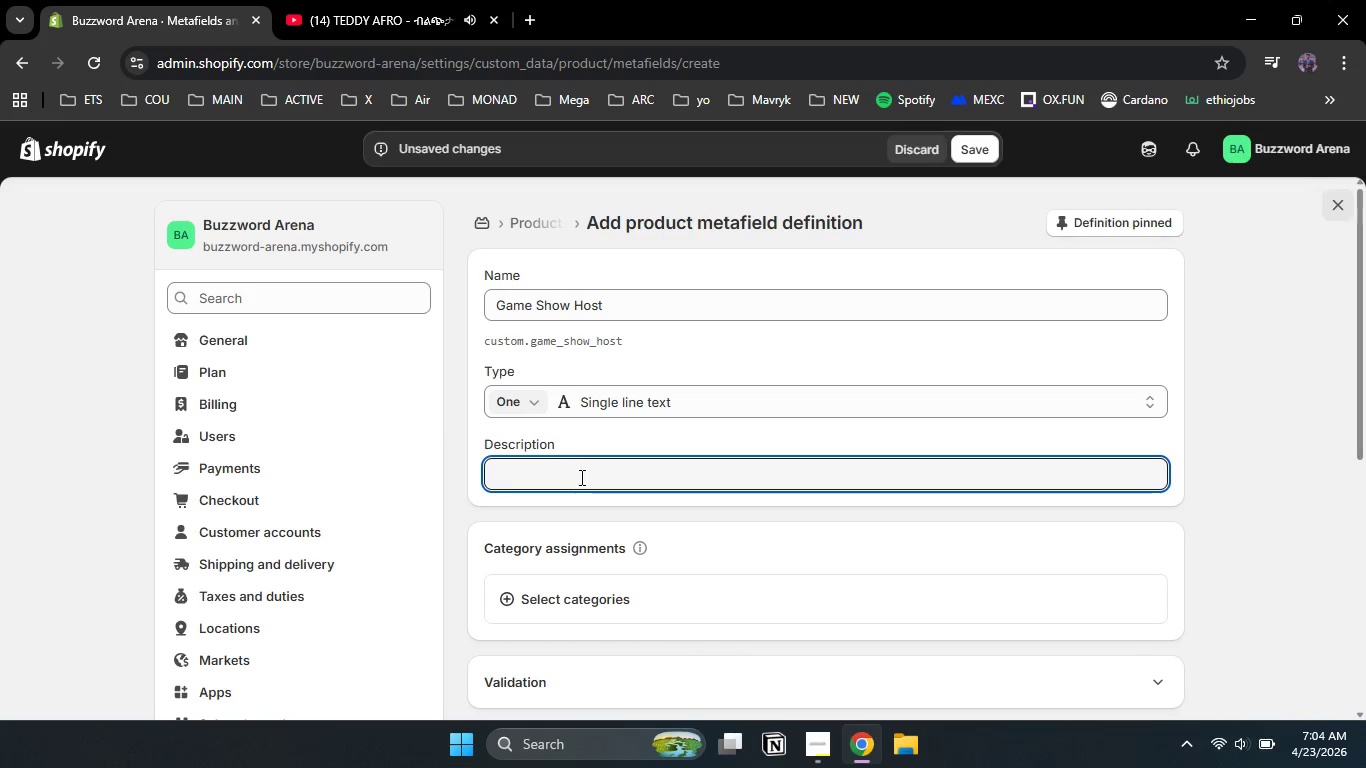 
left_click([580, 477])
 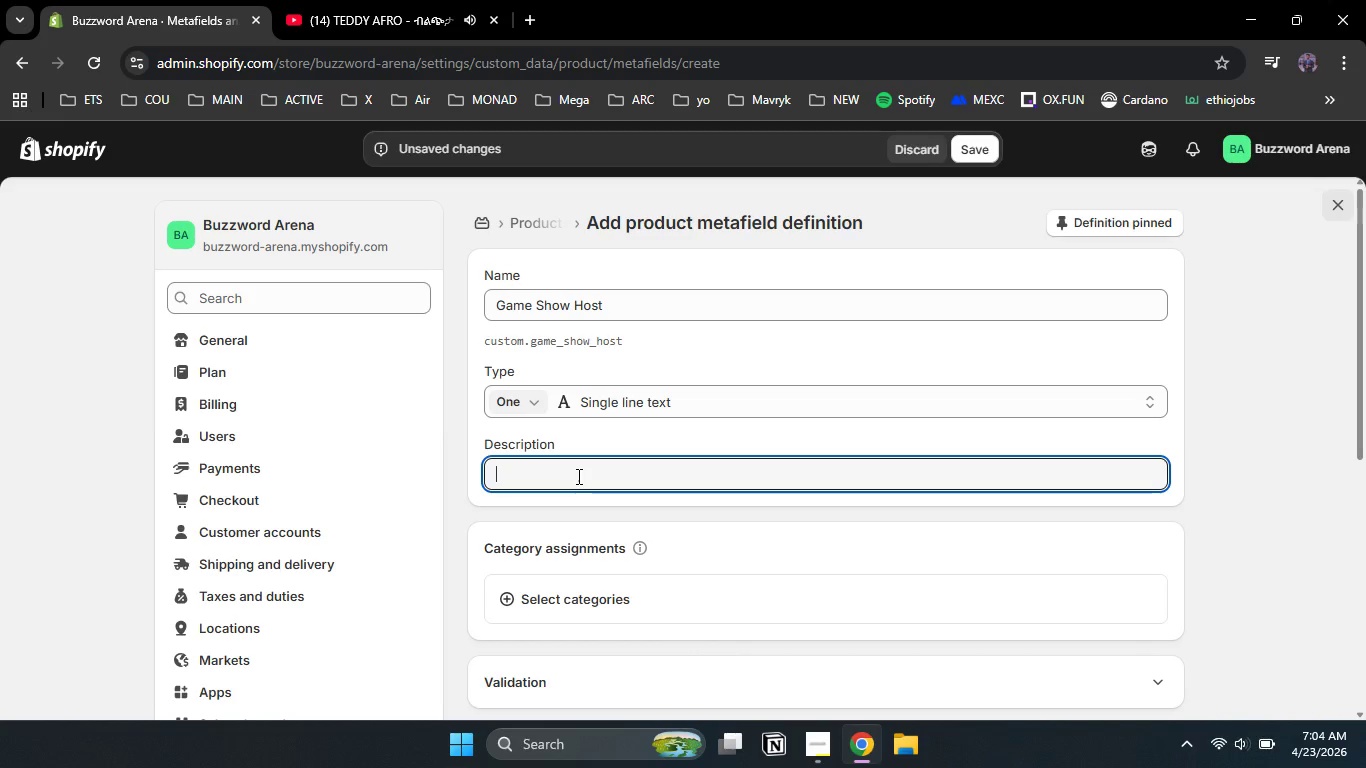 
type(Name of assigned or recommended host)
 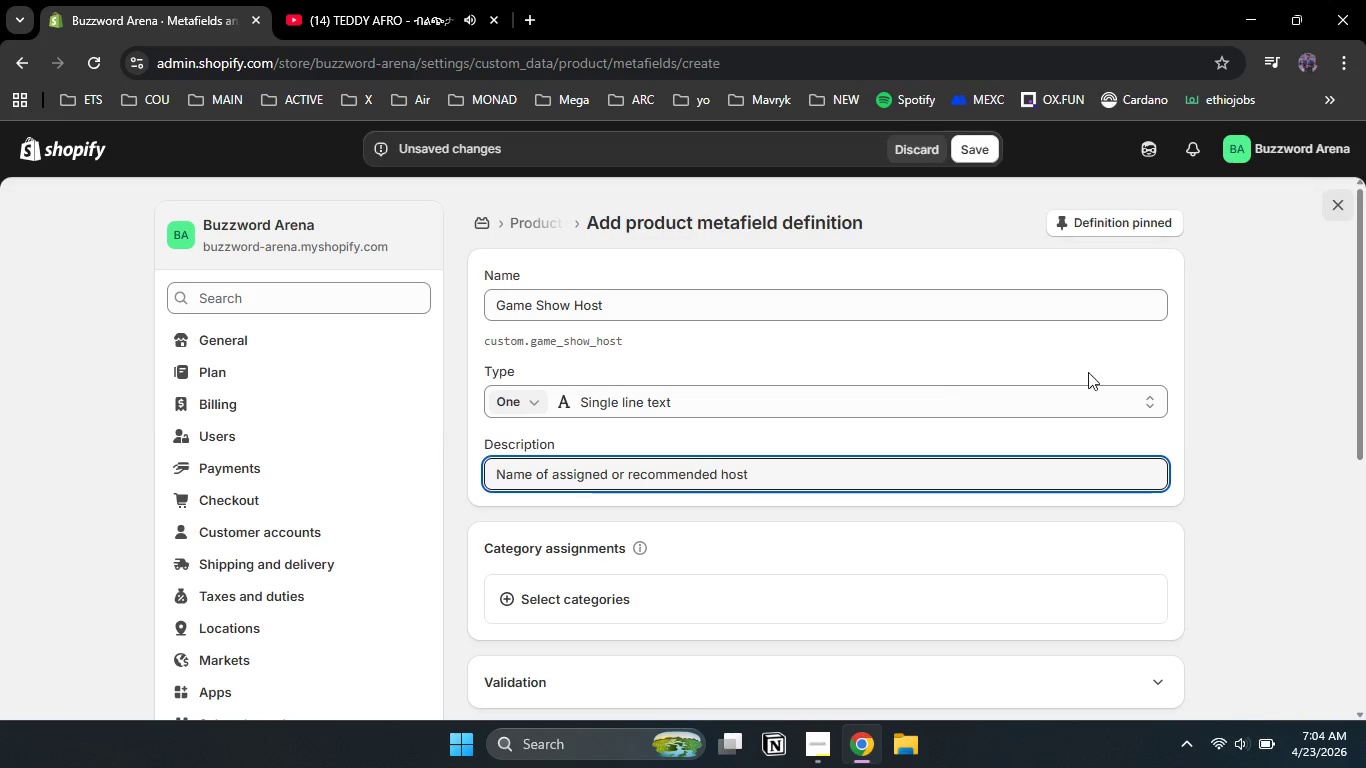 
left_click([1344, 387])
 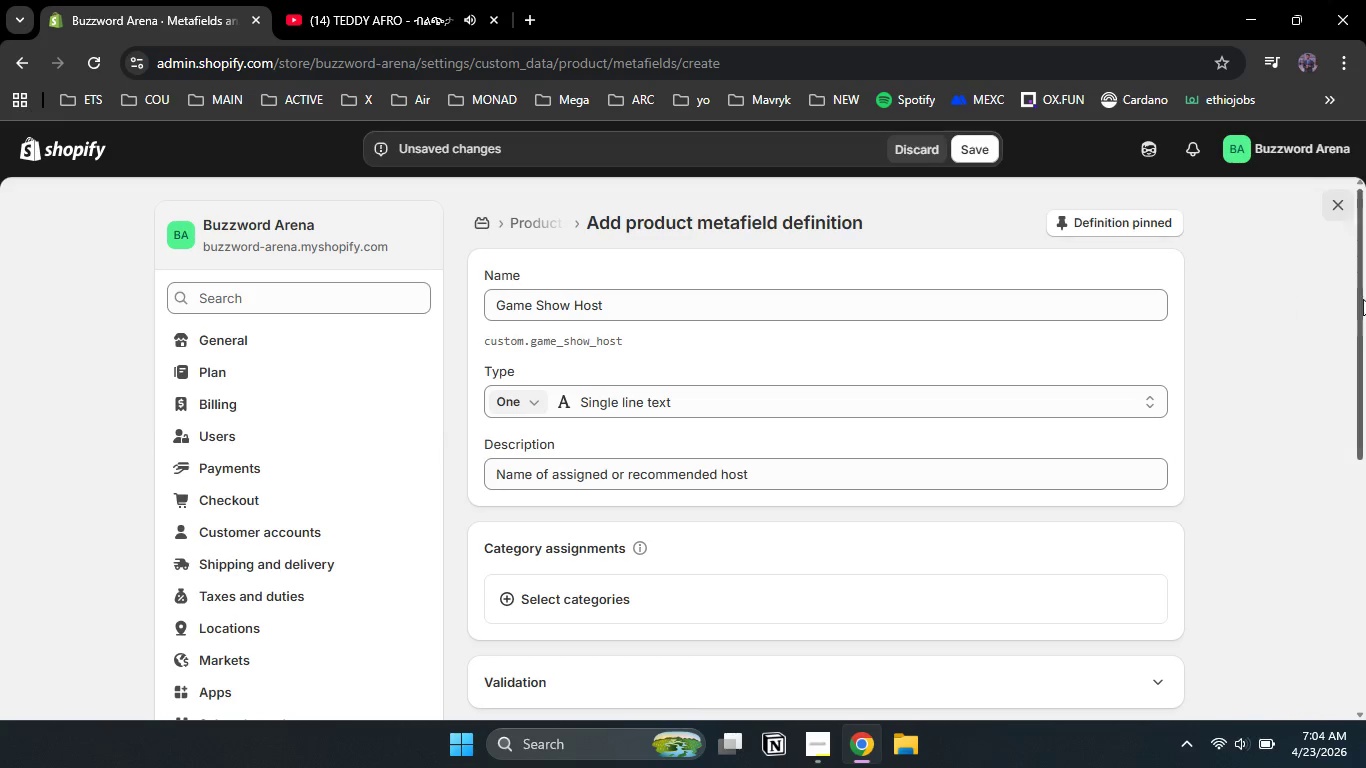 
left_click_drag(start_coordinate=[1365, 328], to_coordinate=[1365, 374])
 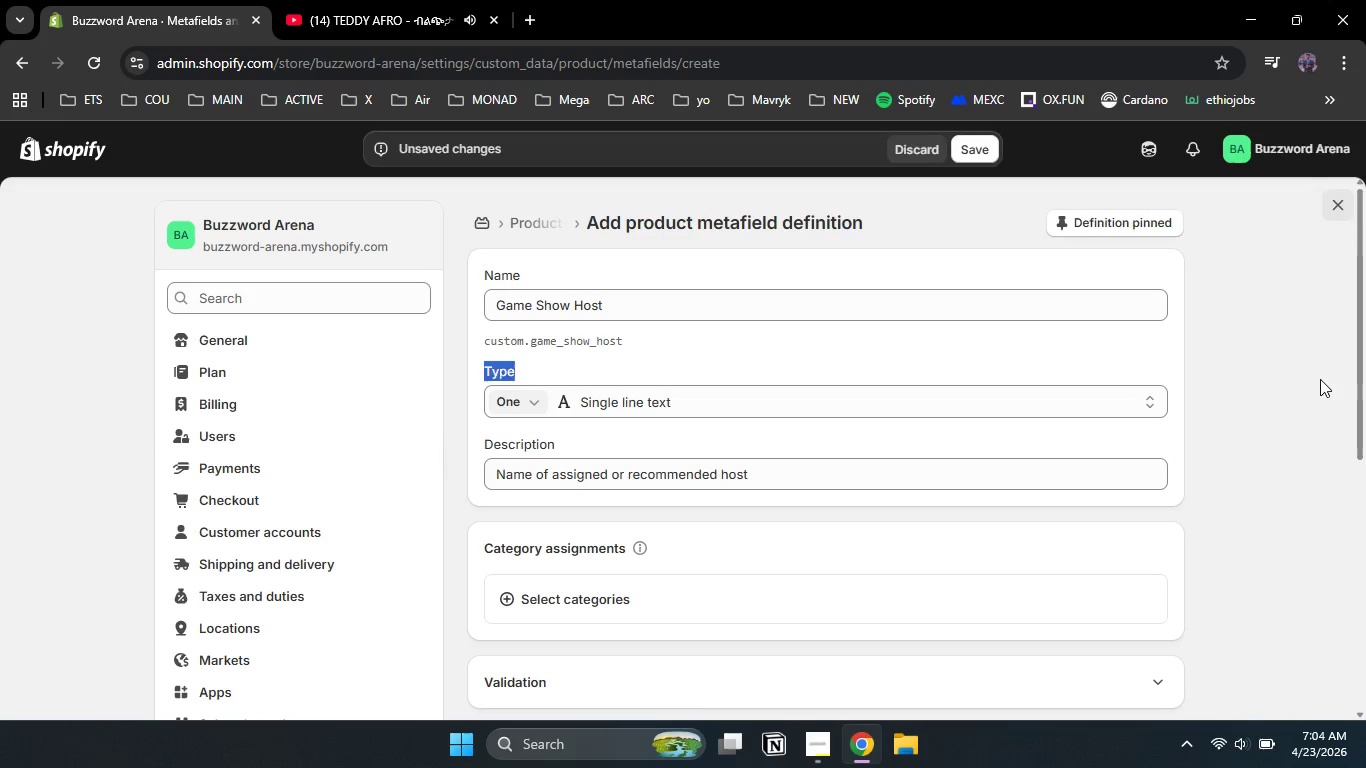 
left_click([1320, 379])
 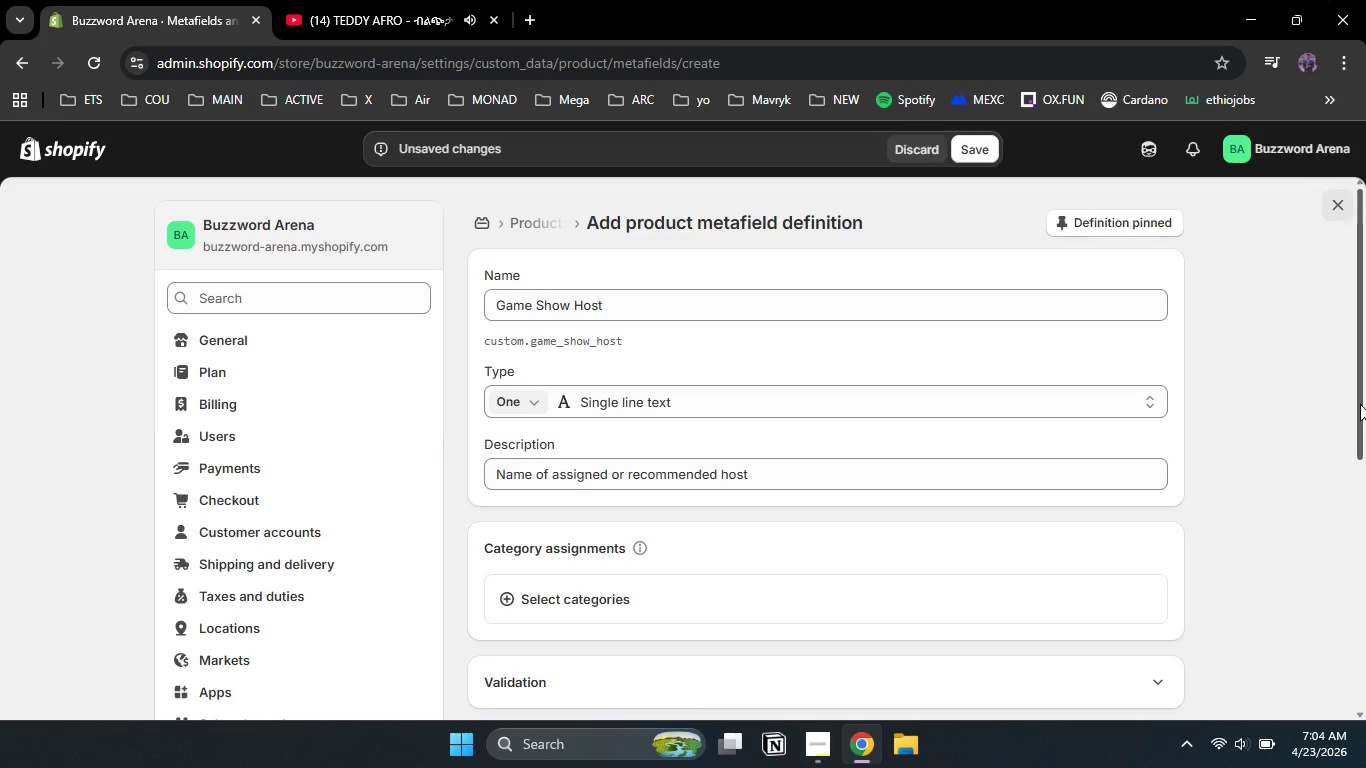 
left_click_drag(start_coordinate=[1360, 404], to_coordinate=[1365, 623])
 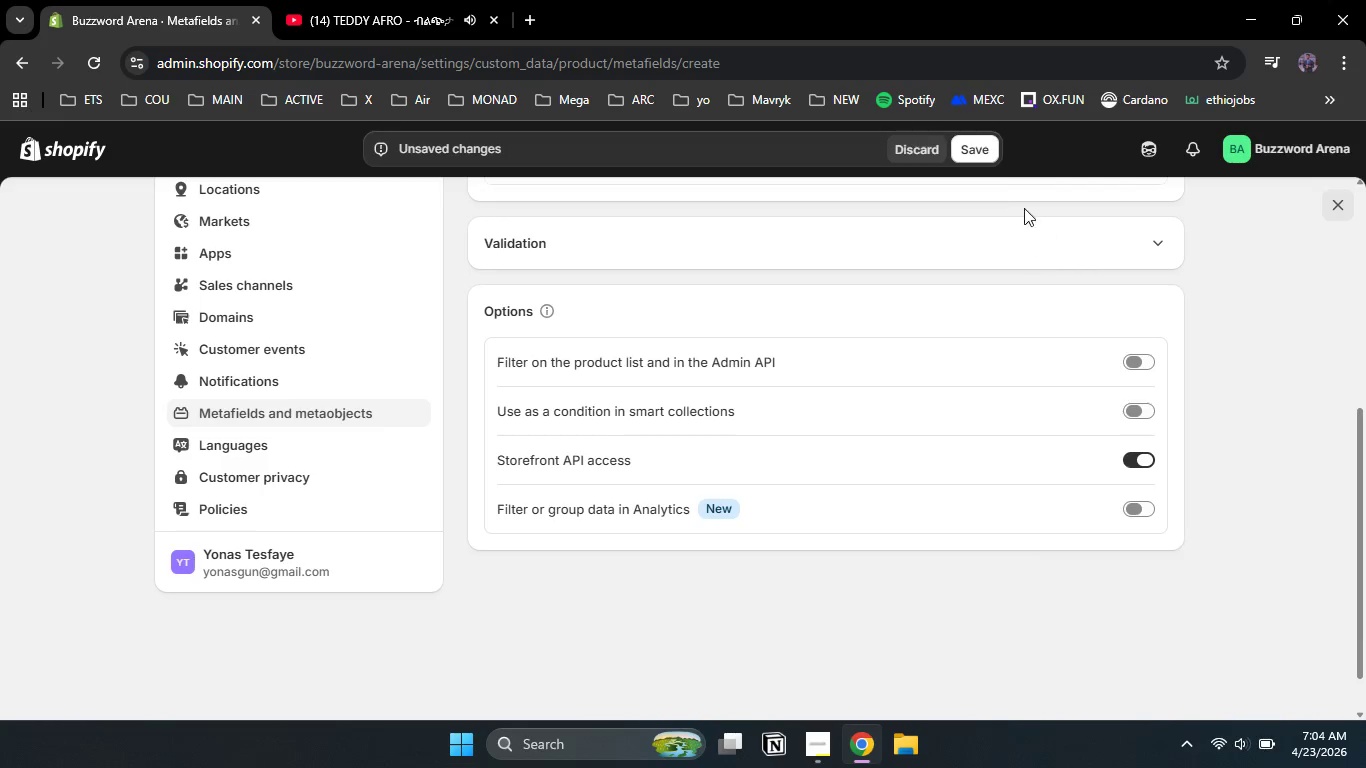 
left_click([979, 154])
 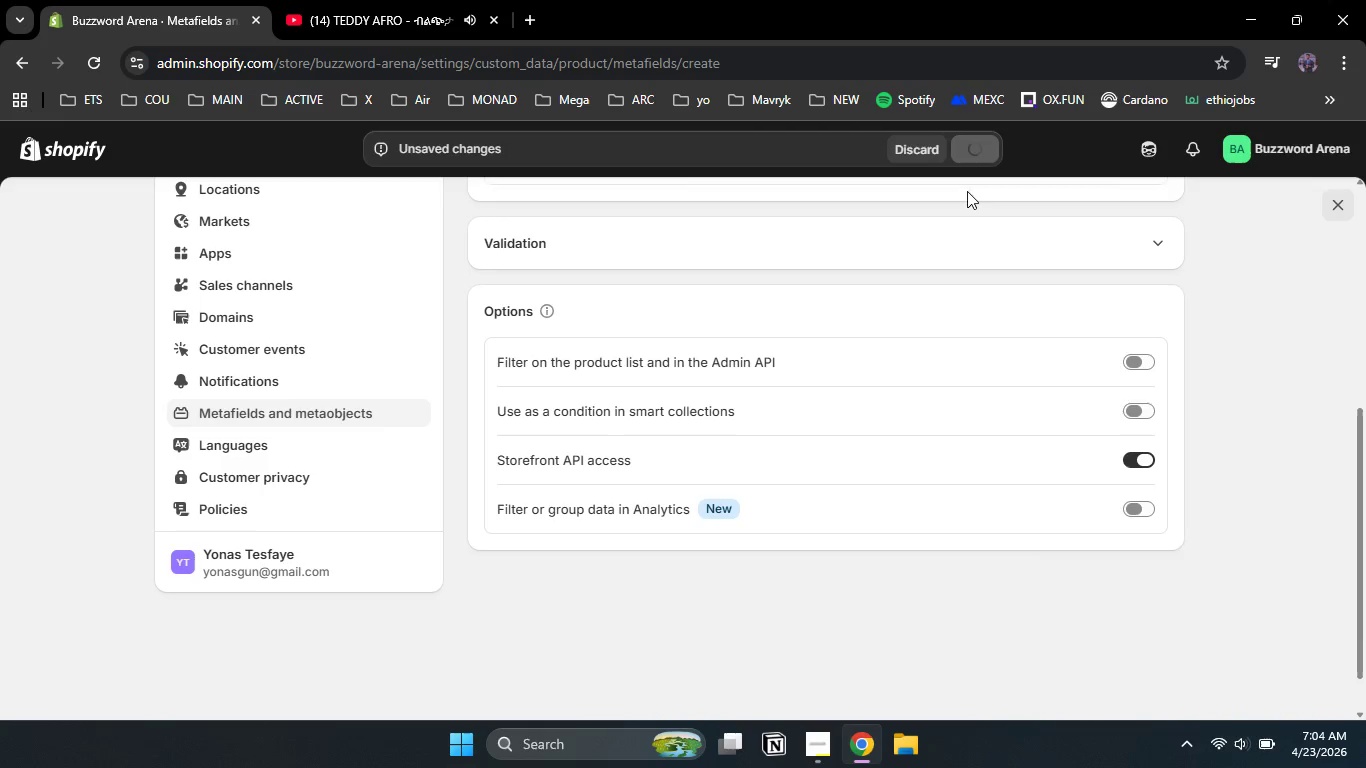 
mouse_move([954, 229])
 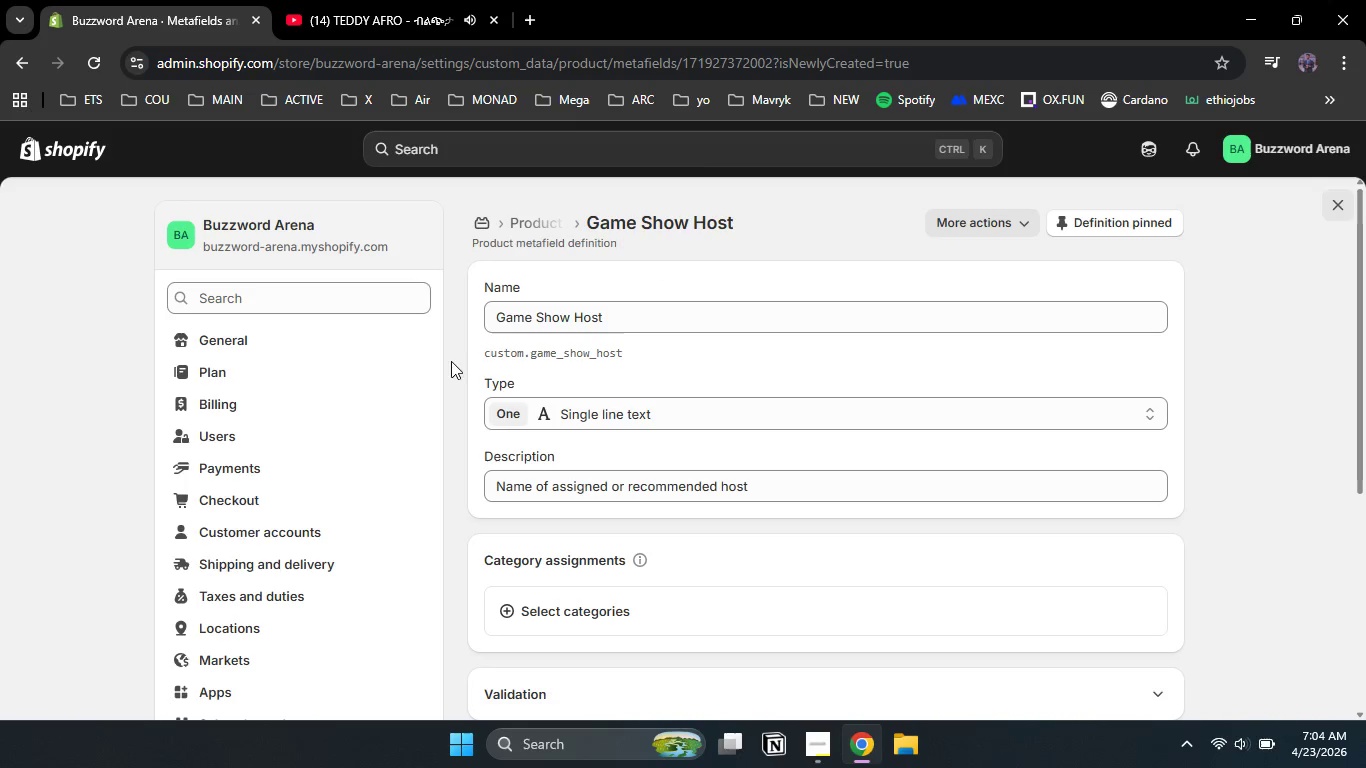 
left_click([534, 223])
 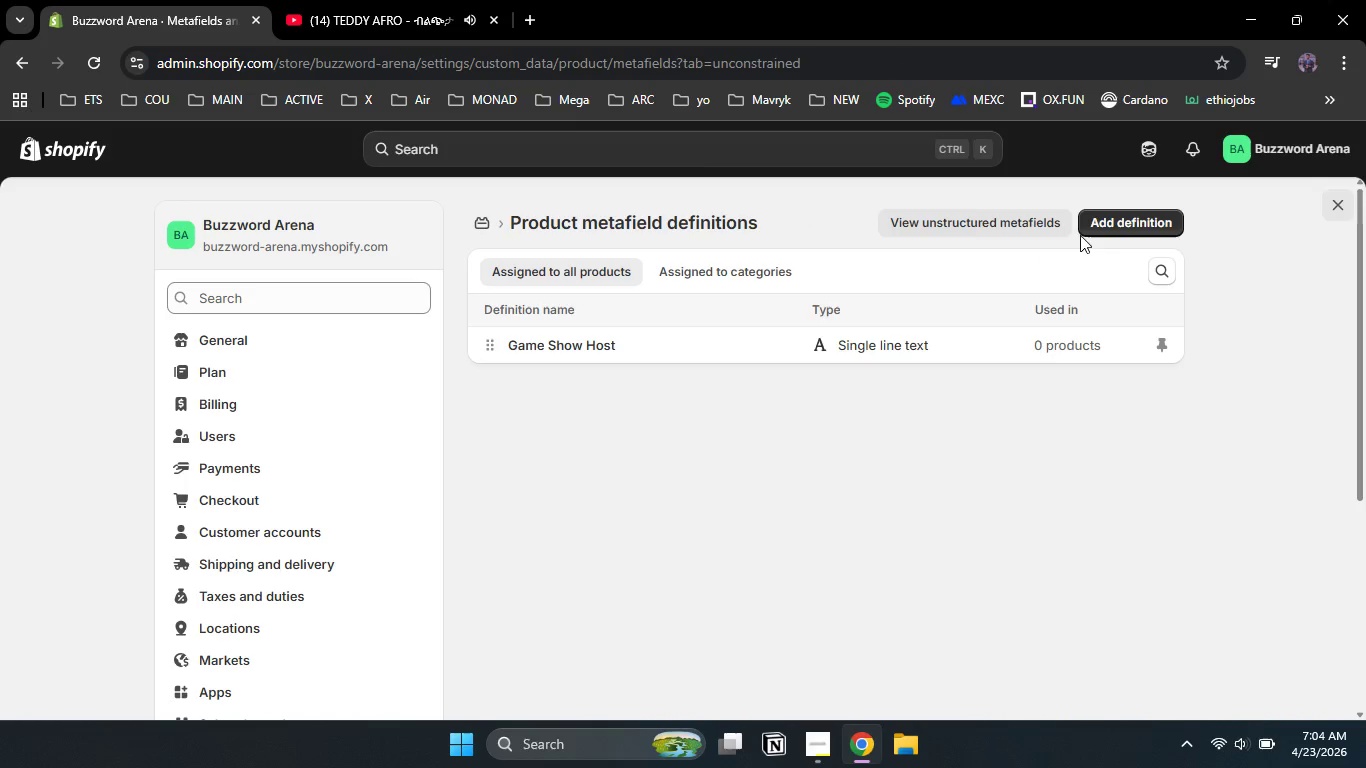 
left_click([1116, 227])
 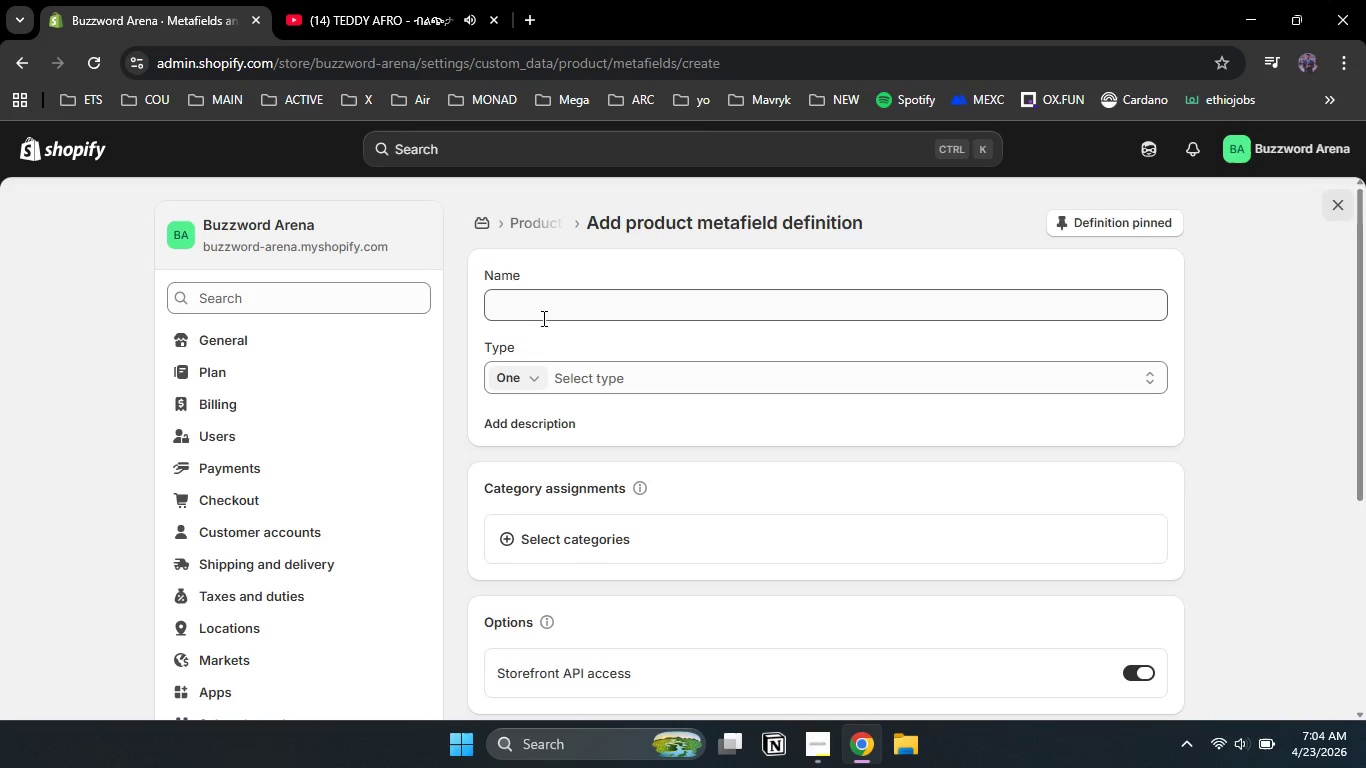 
left_click([541, 315])
 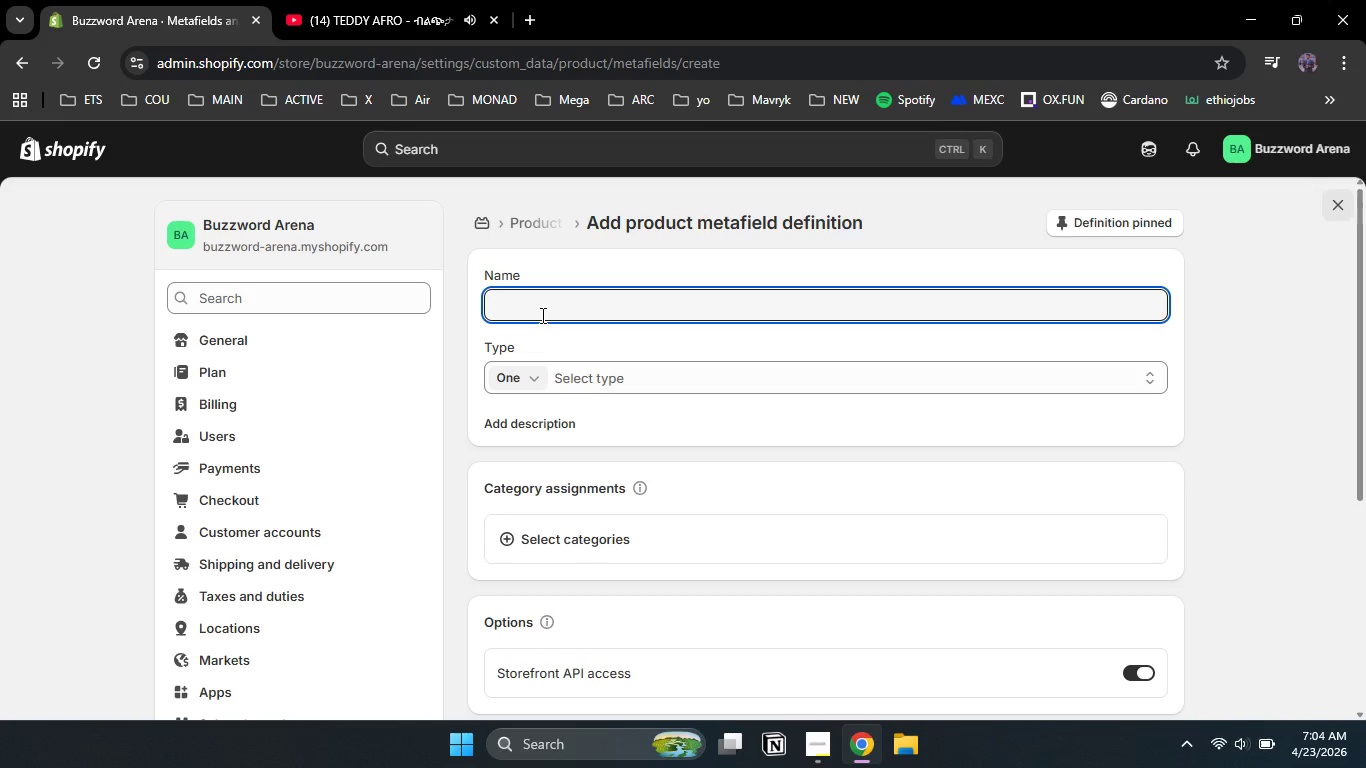 
type(Minimum Age)
 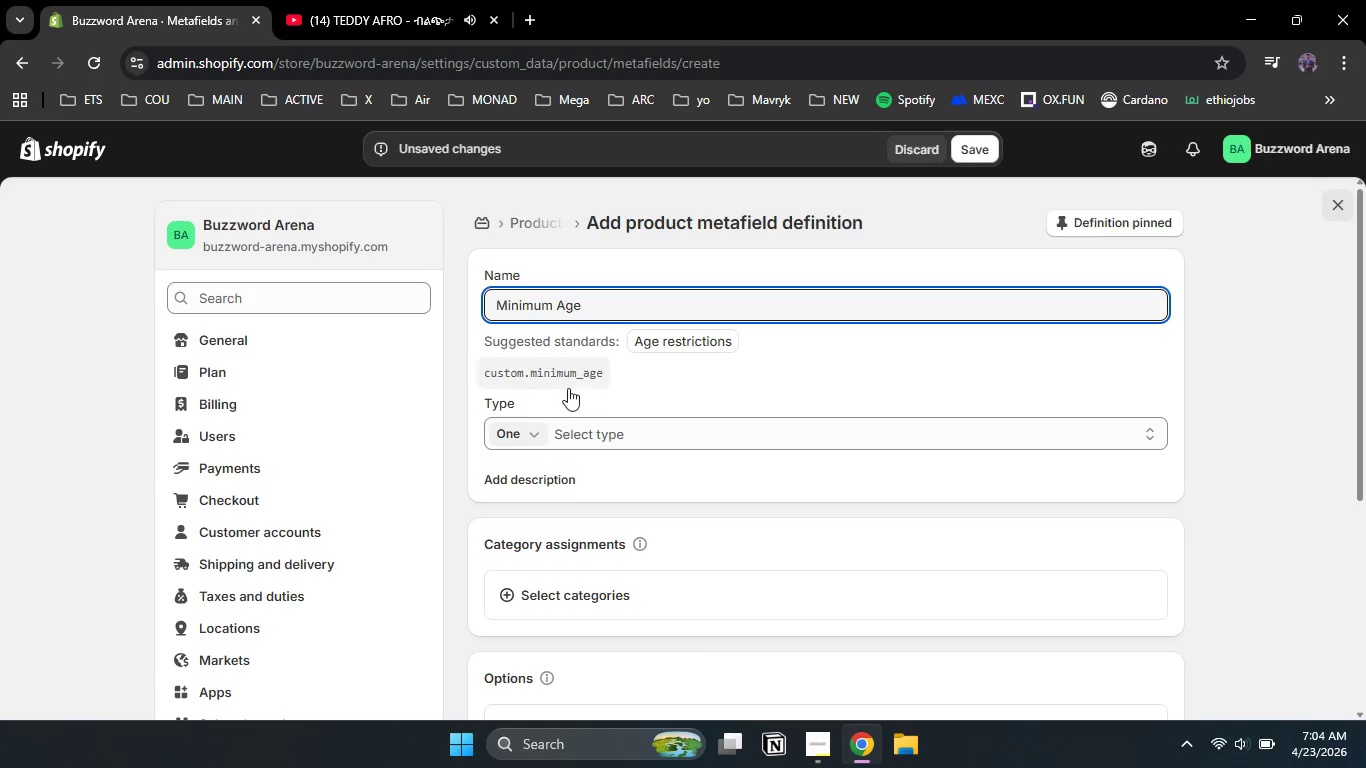 
left_click([590, 430])
 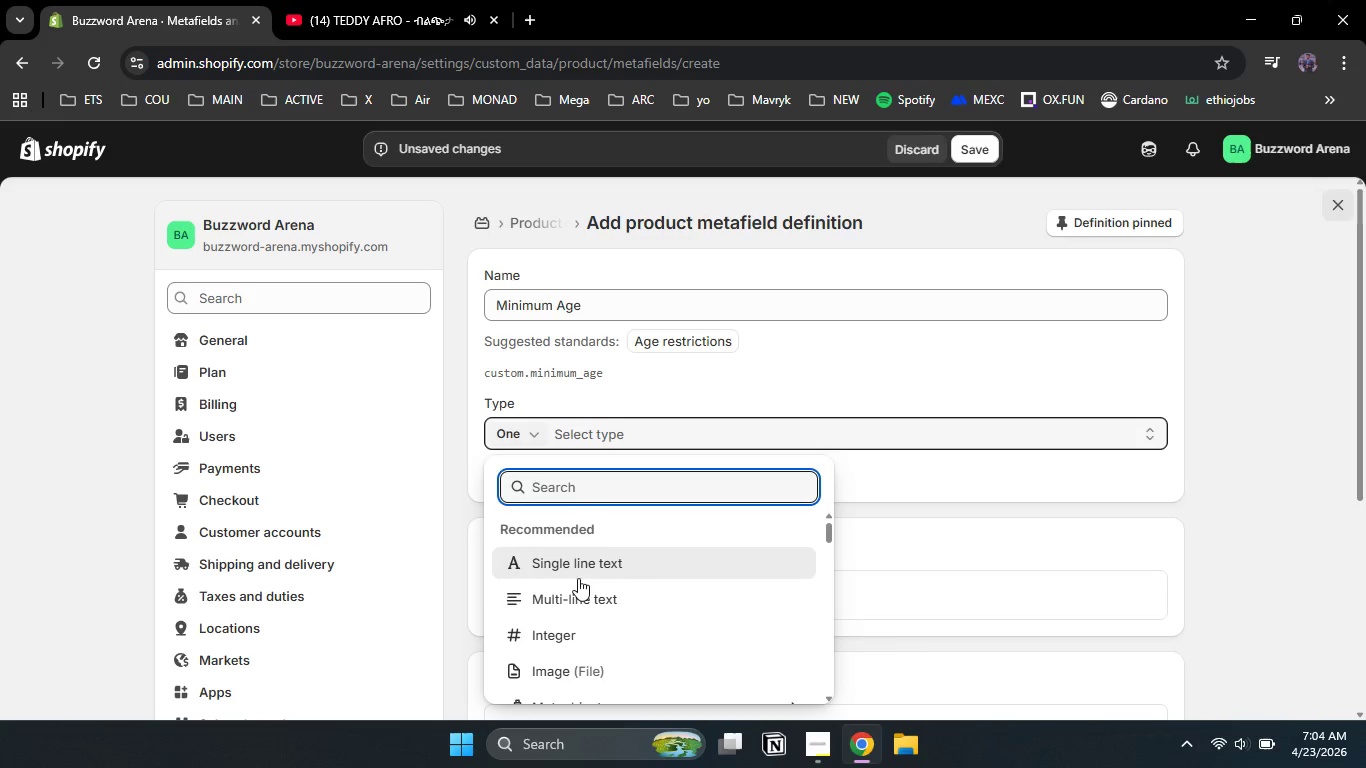 
left_click([582, 631])
 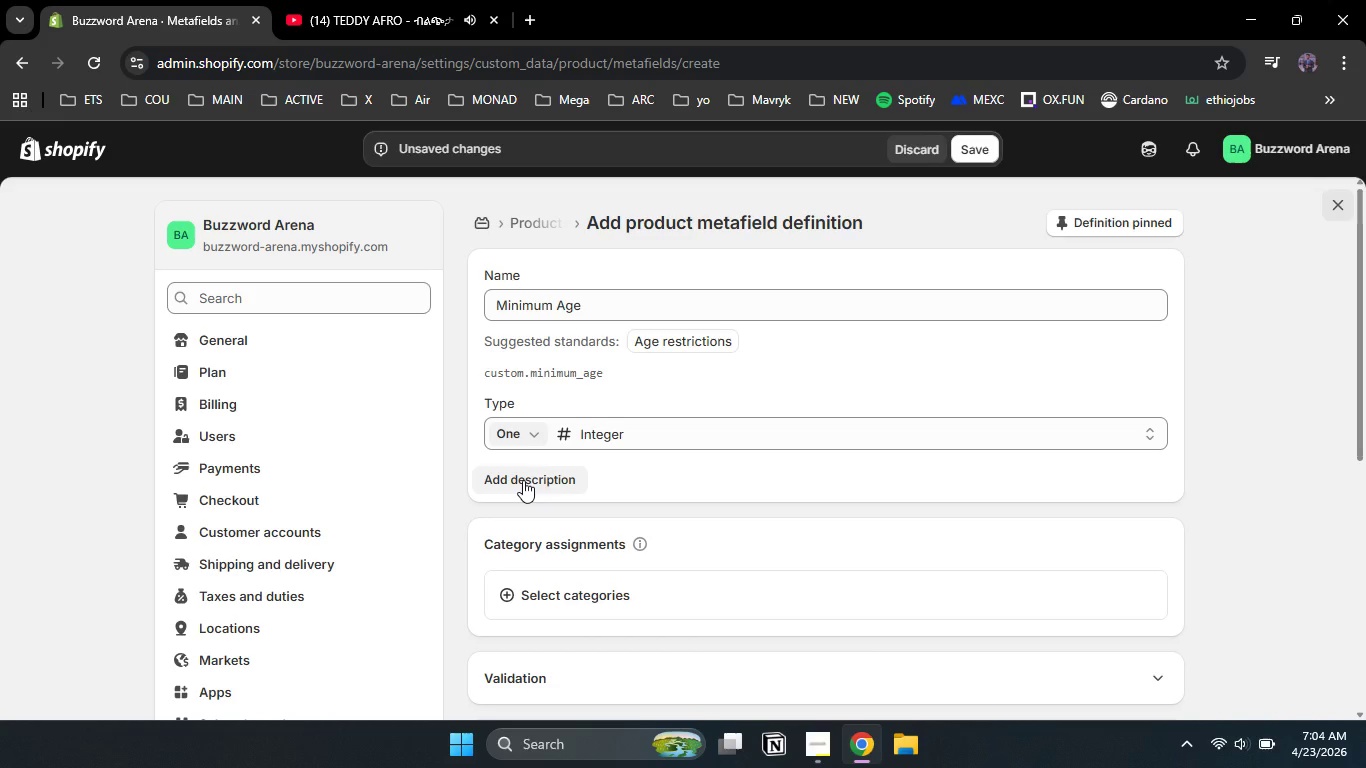 
left_click([523, 480])
 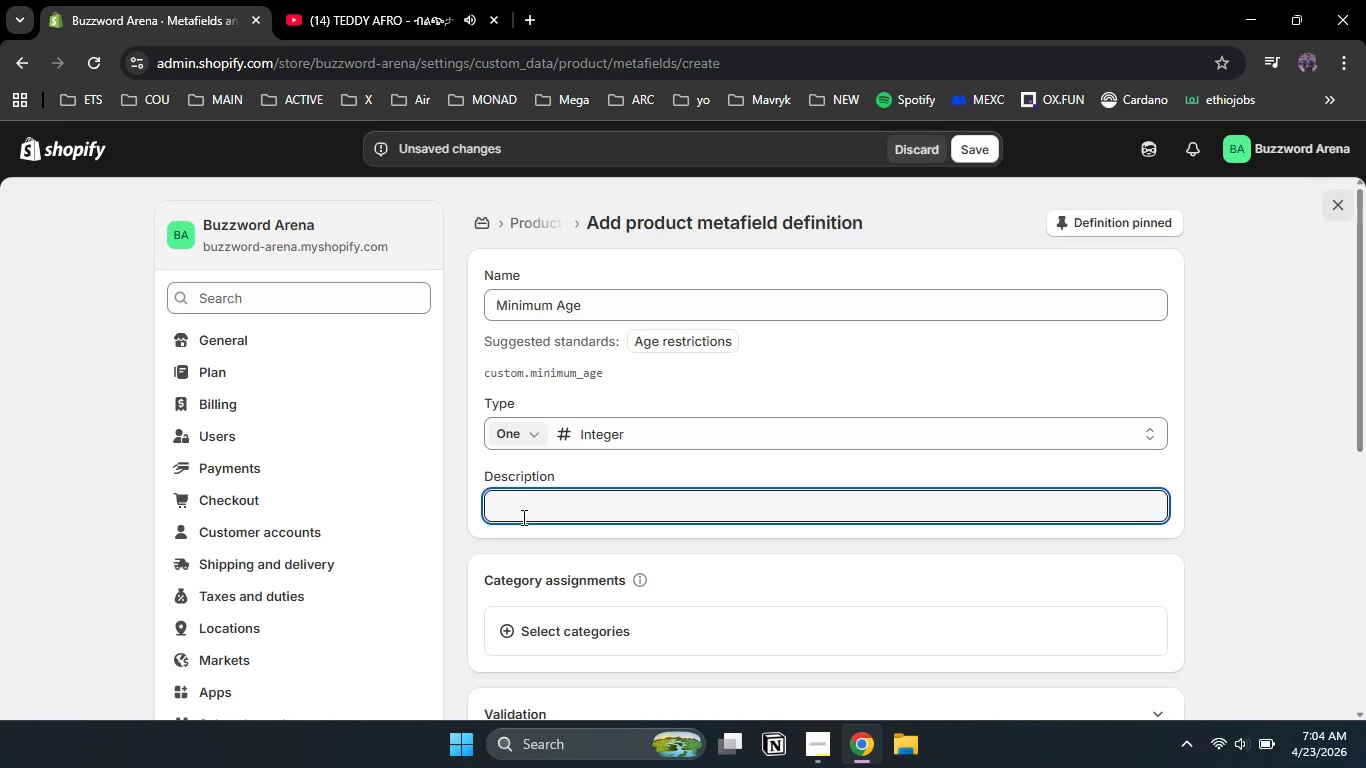 
type(Minimum age reqi)
key(Backspace)
type(uirement for participation)
key(Backspace)
key(Backspace)
key(Backspace)
key(Backspace)
type(nts)
 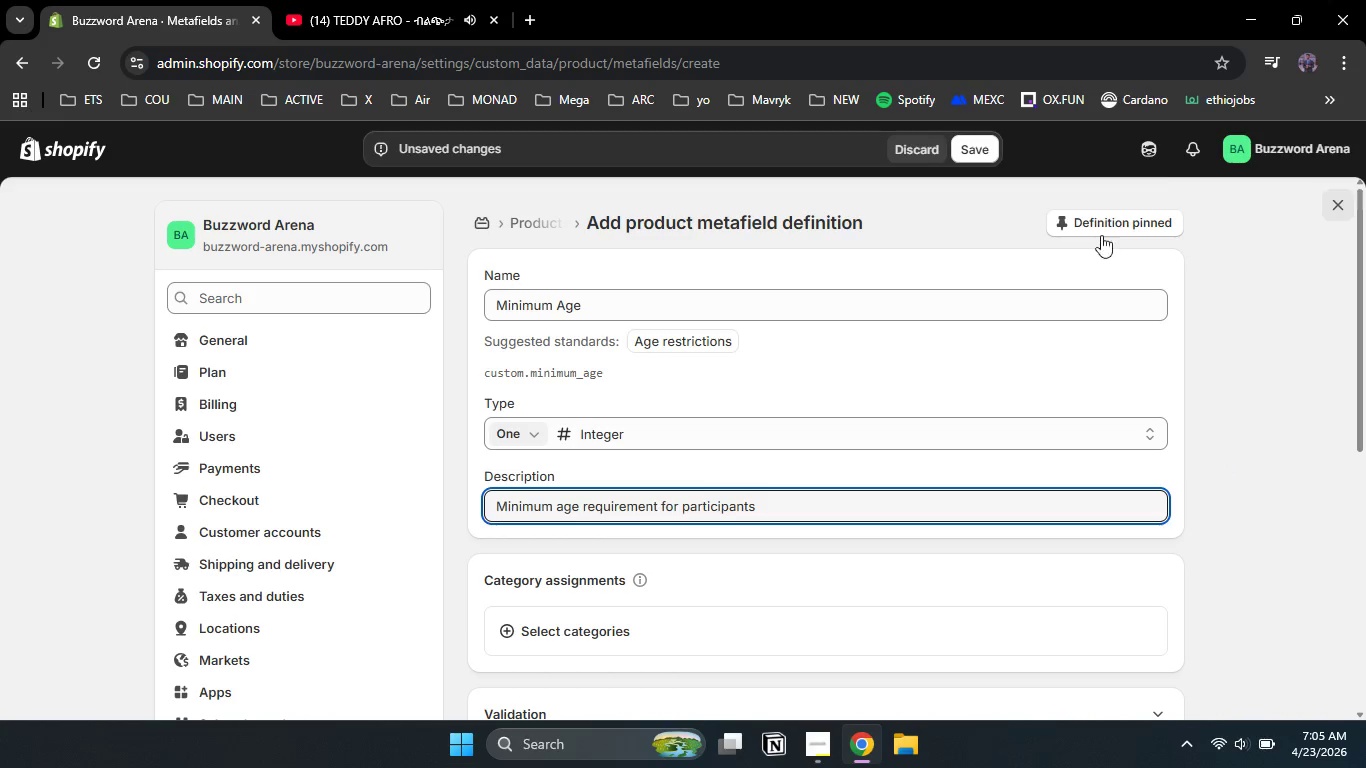 
wait(5.25)
 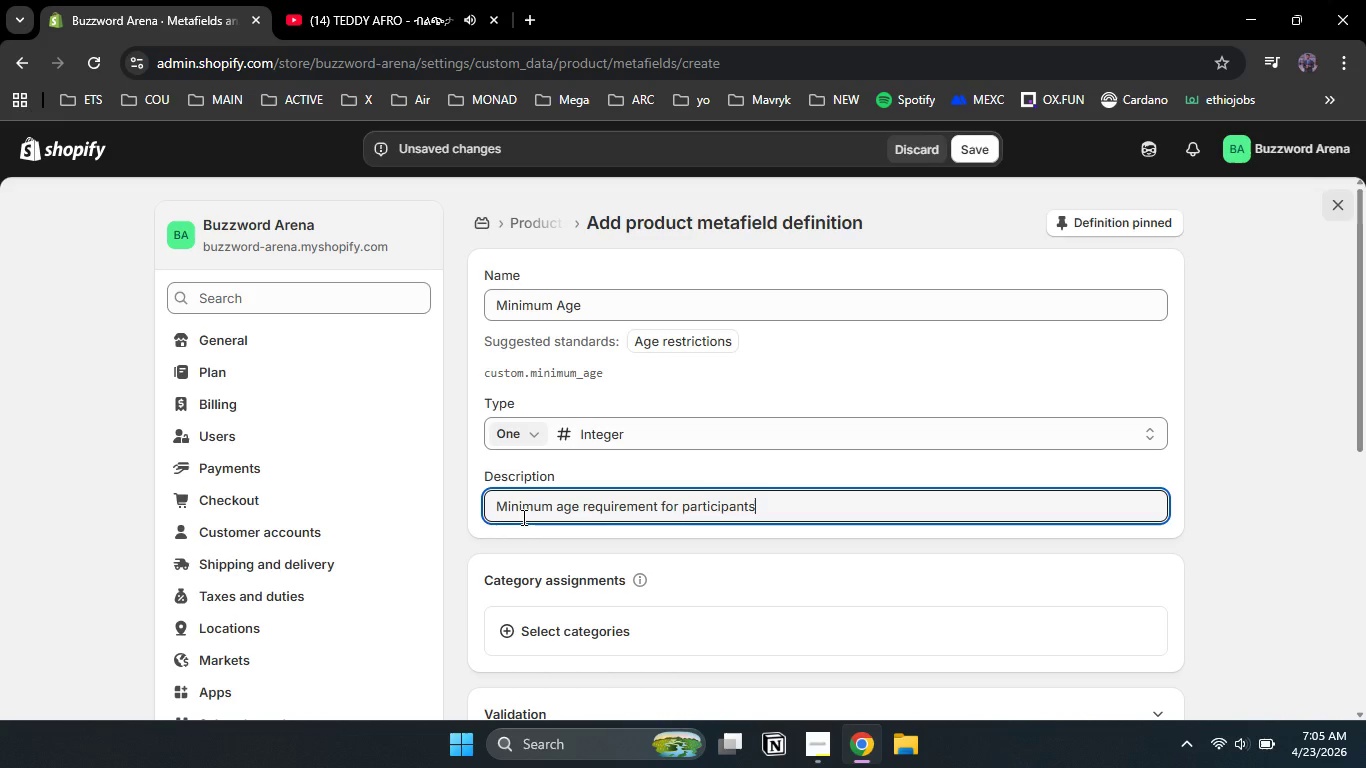 
left_click_drag(start_coordinate=[1365, 378], to_coordinate=[1365, 522])
 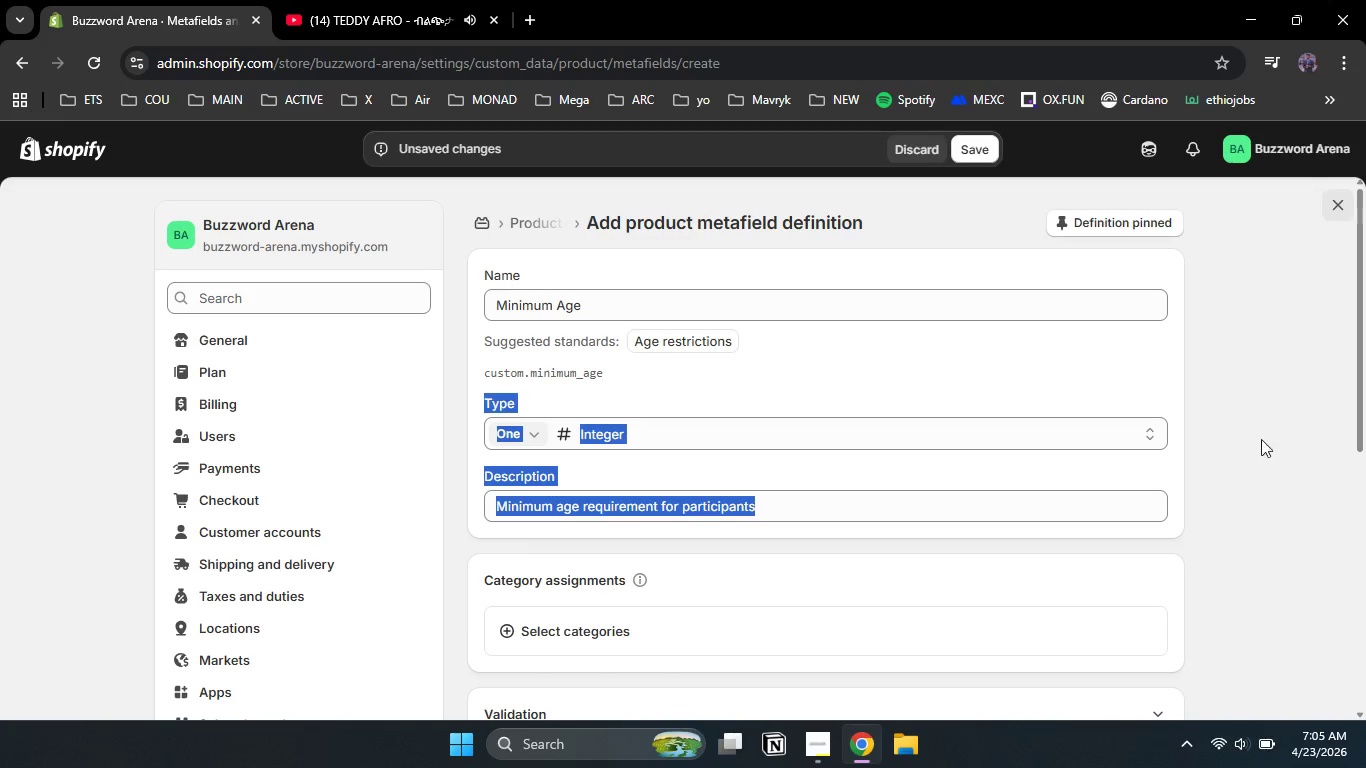 
left_click_drag(start_coordinate=[1261, 439], to_coordinate=[1267, 439])
 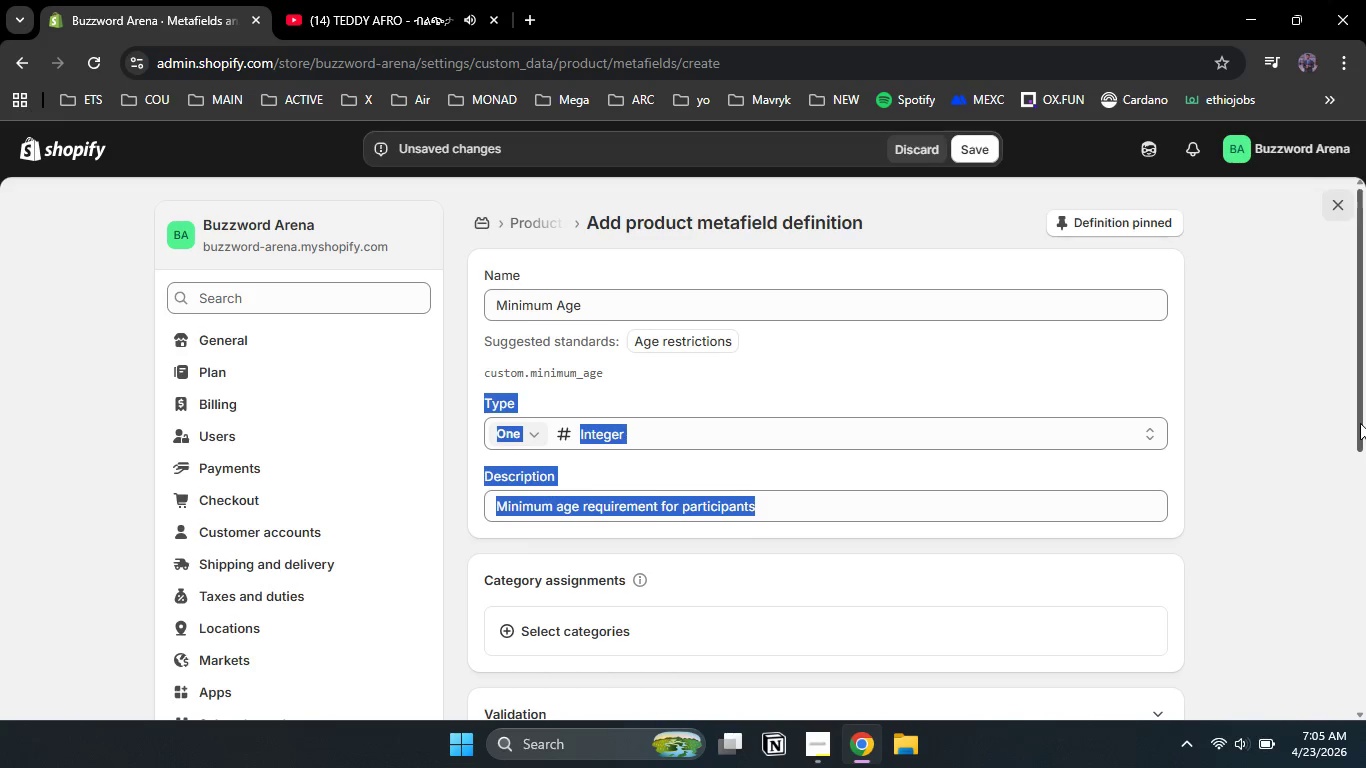 
left_click_drag(start_coordinate=[1360, 423], to_coordinate=[1362, 646])
 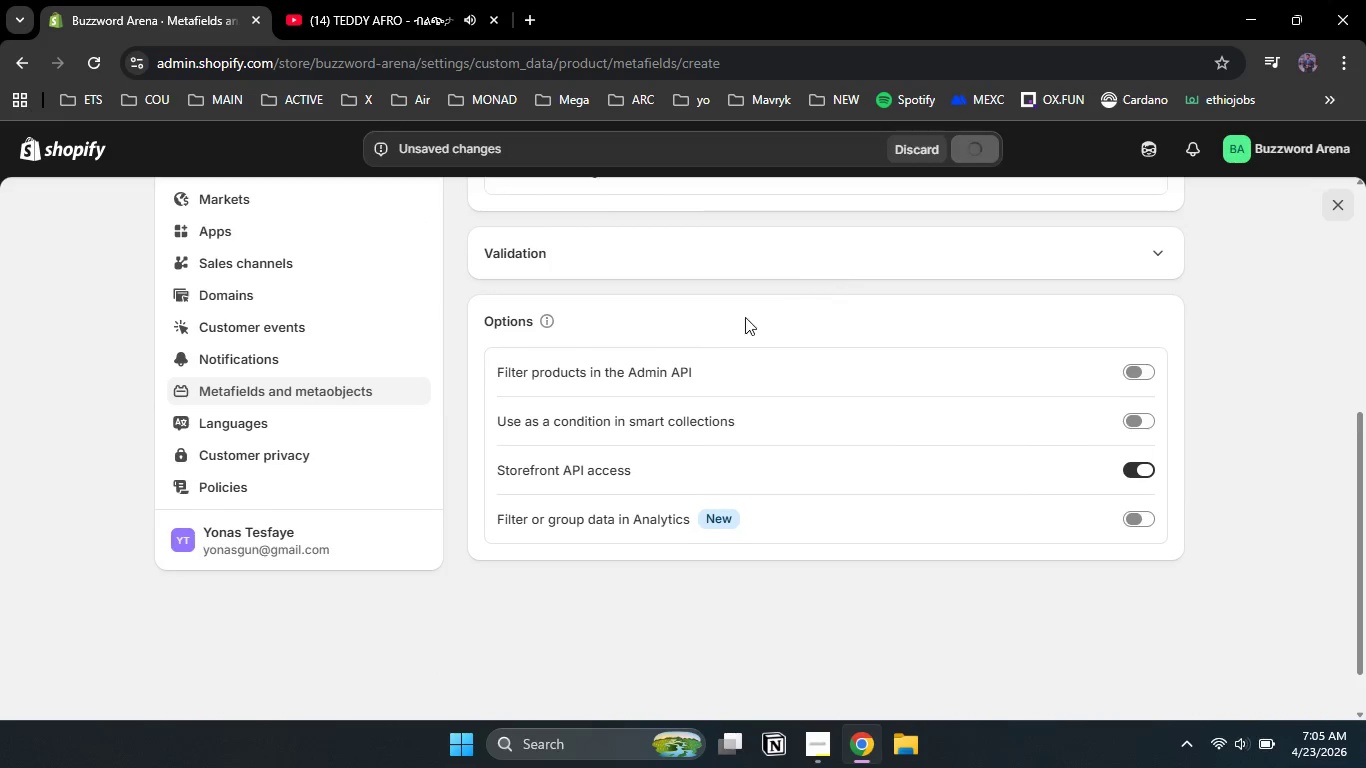 
scroll: coordinate [573, 350], scroll_direction: up, amount: 6.0
 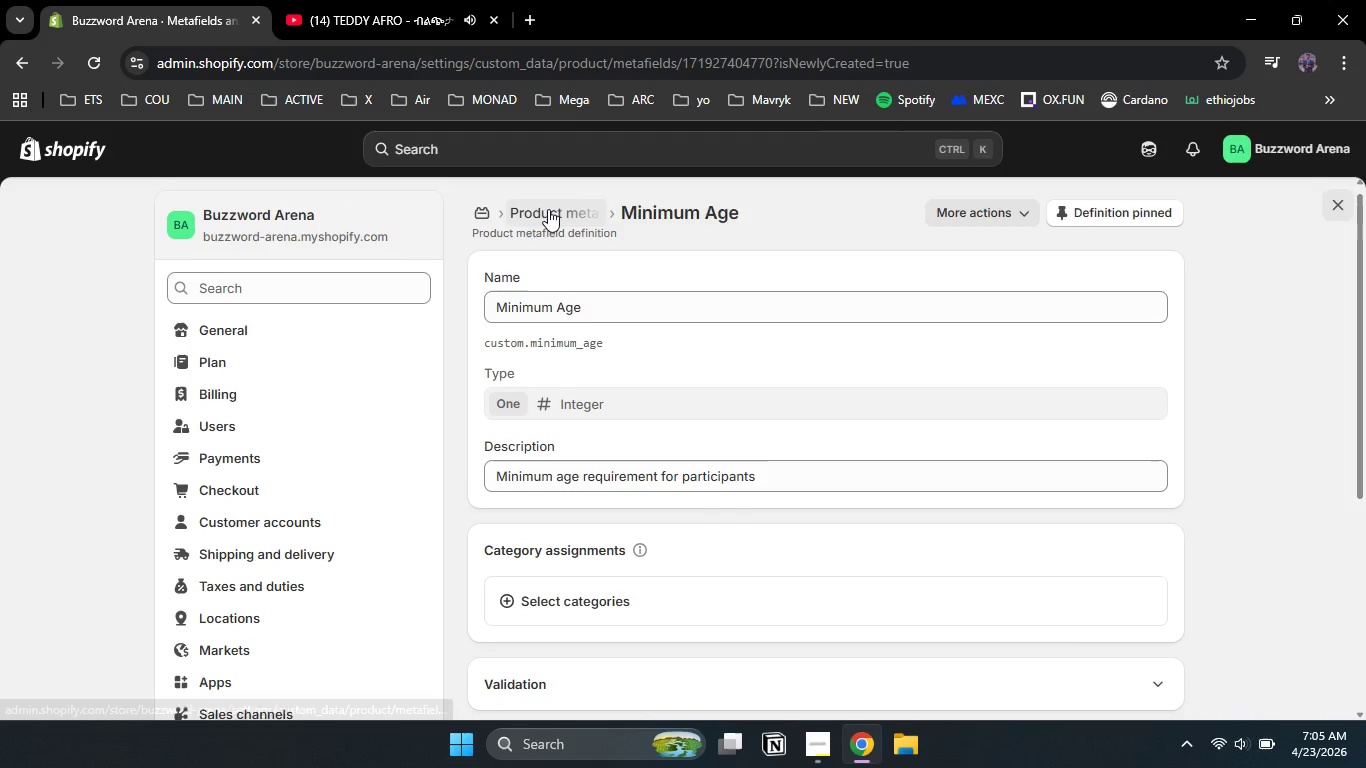 
left_click([546, 209])
 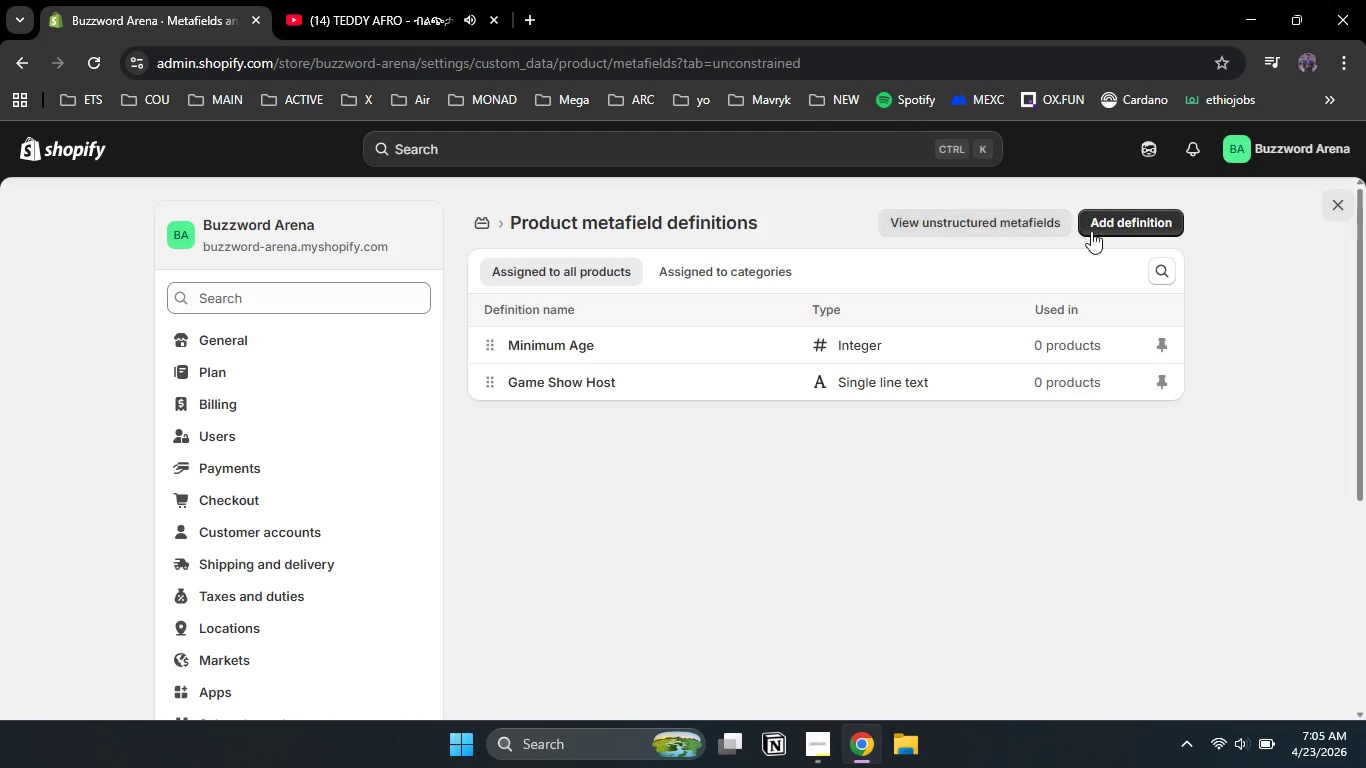 
left_click([1121, 222])
 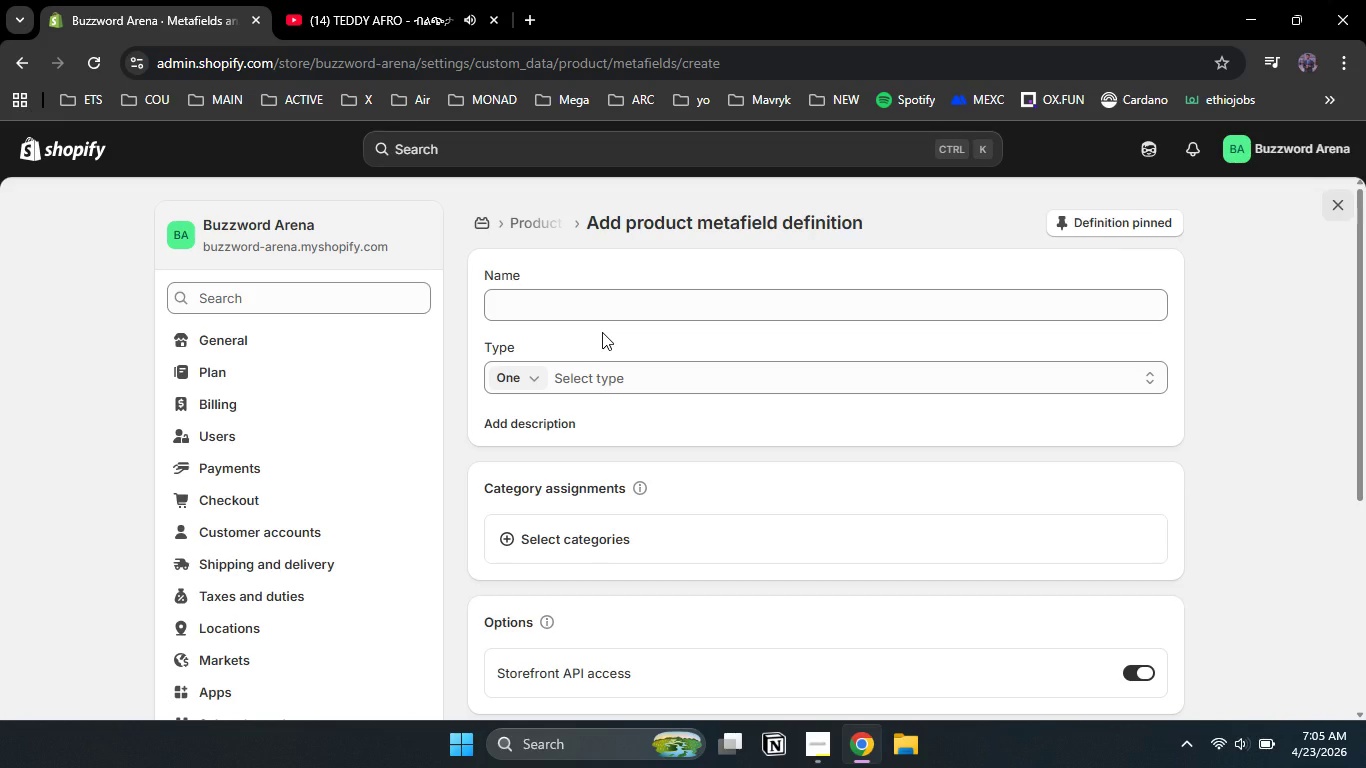 
left_click([602, 311])
 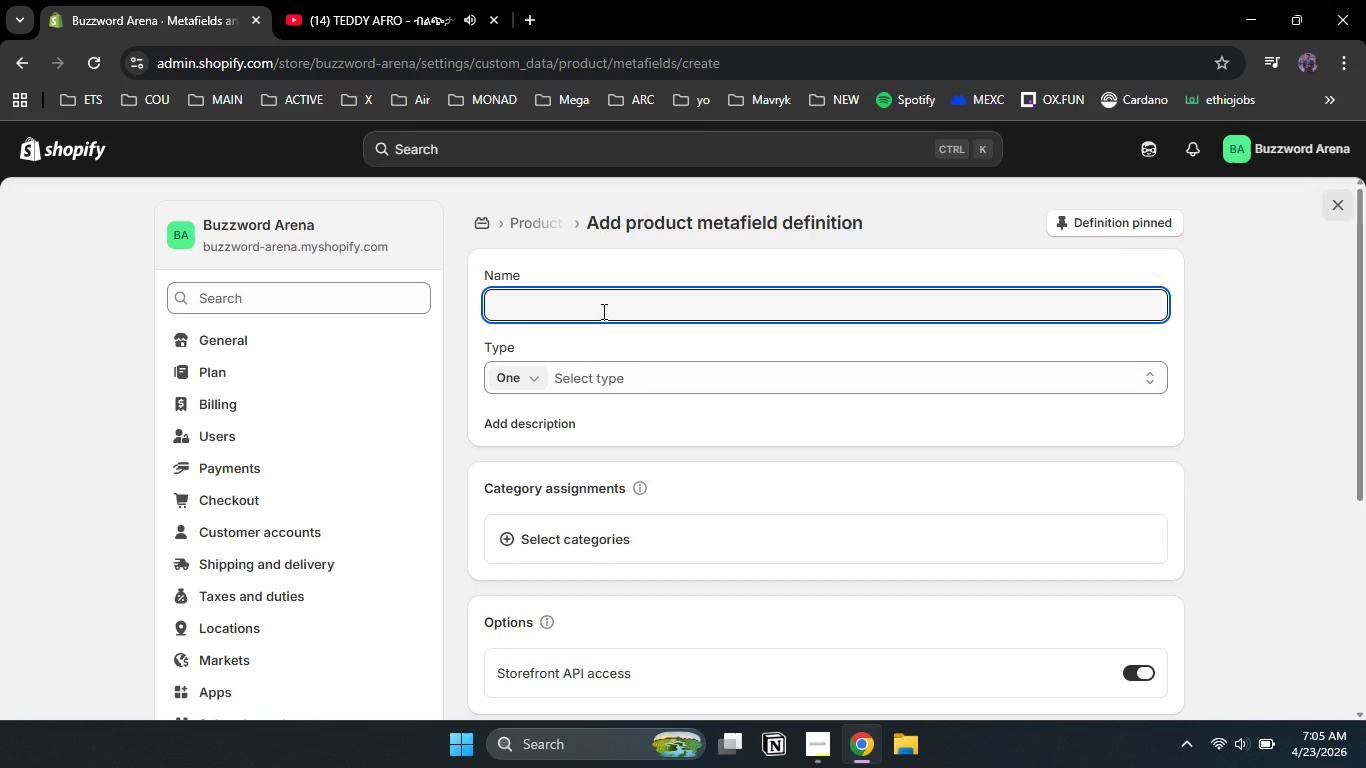 
type(Runtime ())
 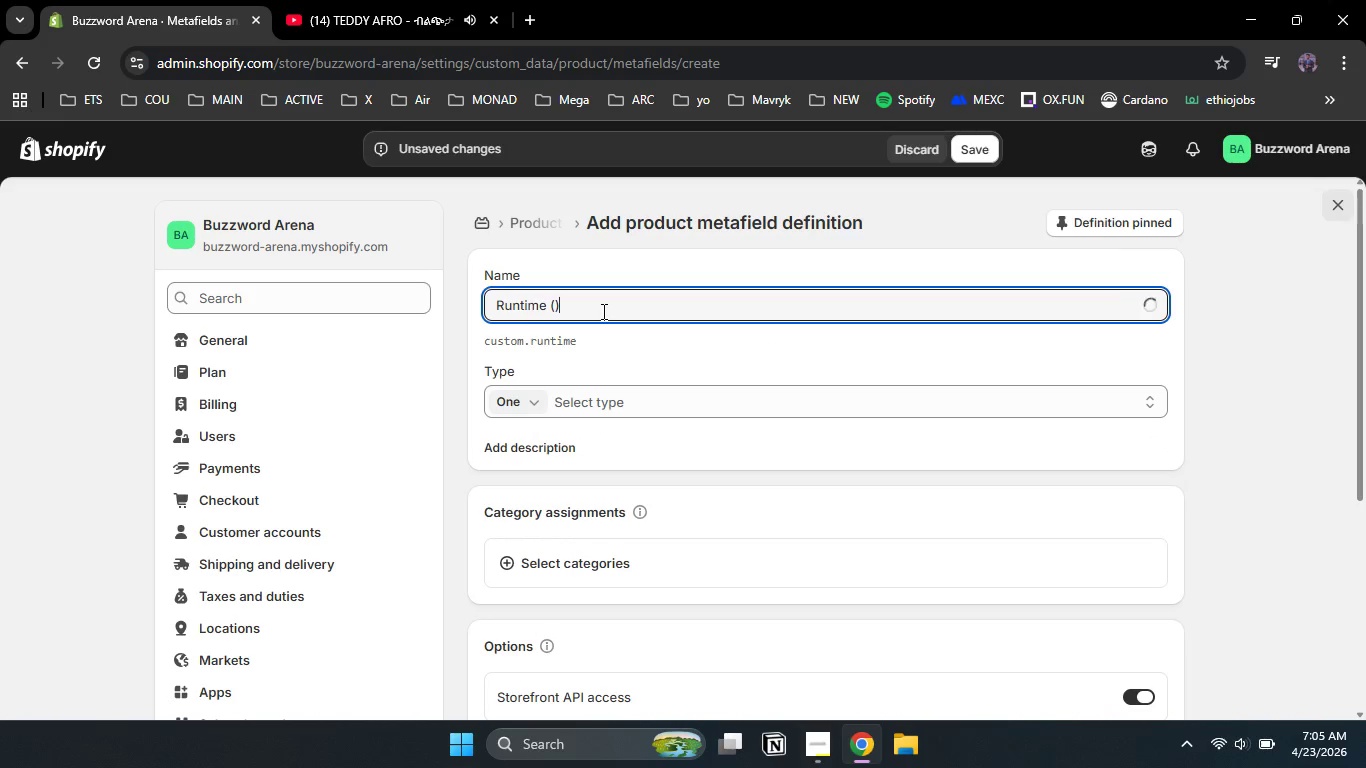 
key(ArrowLeft)
 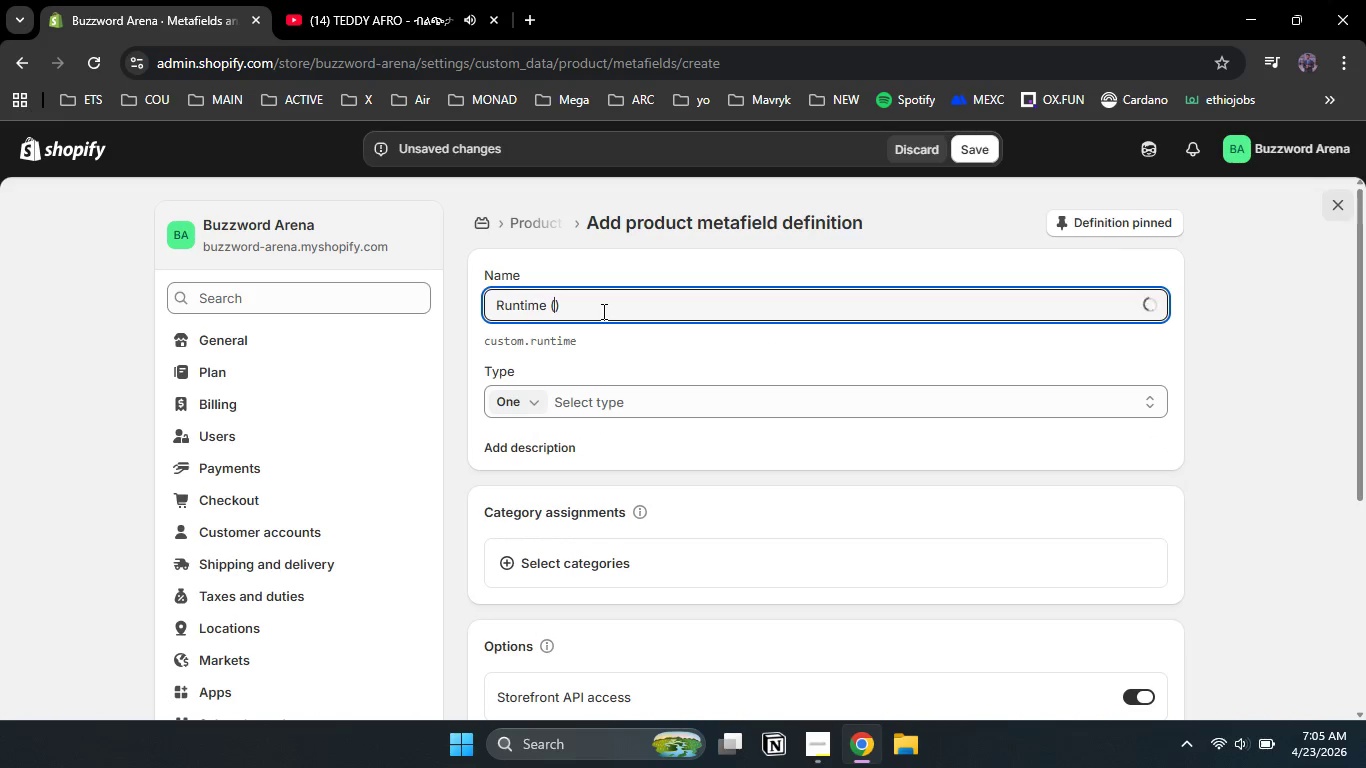 
type(minutes)
 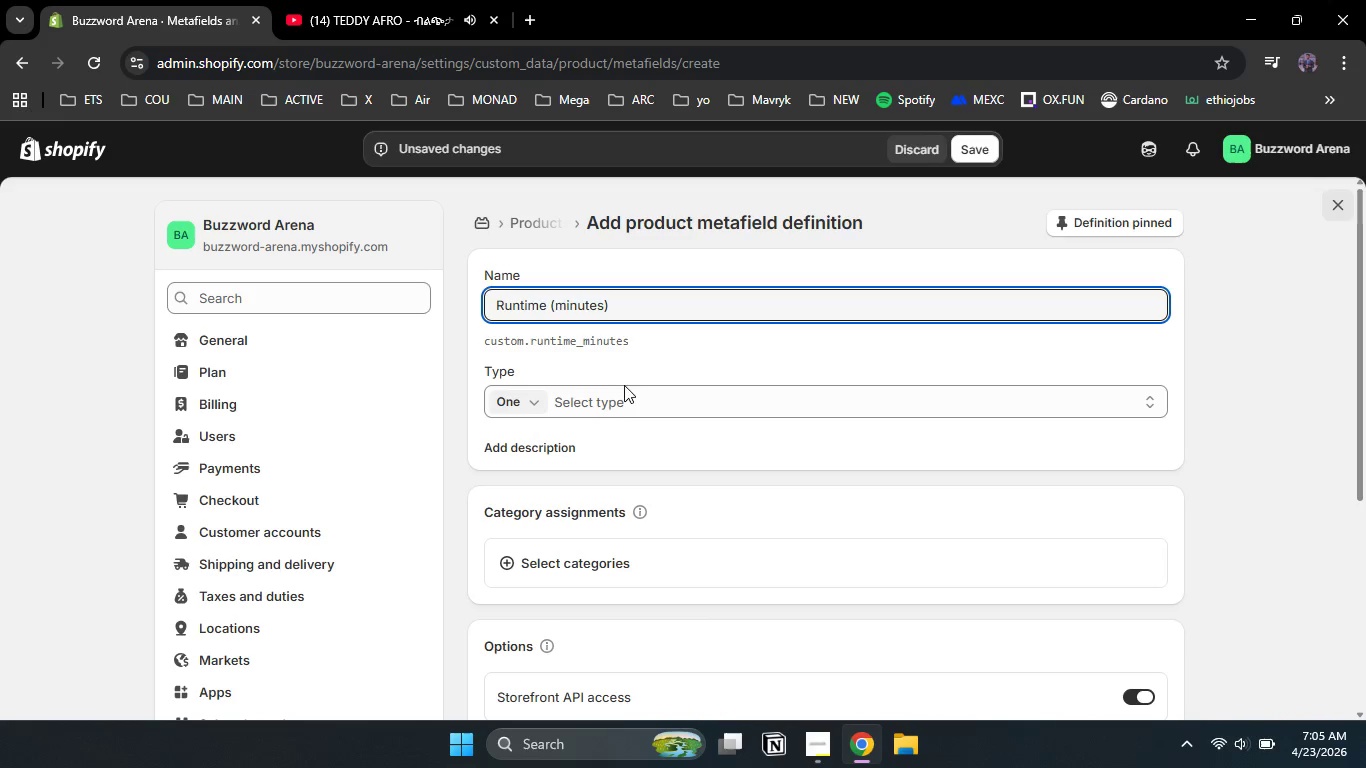 
left_click([629, 404])
 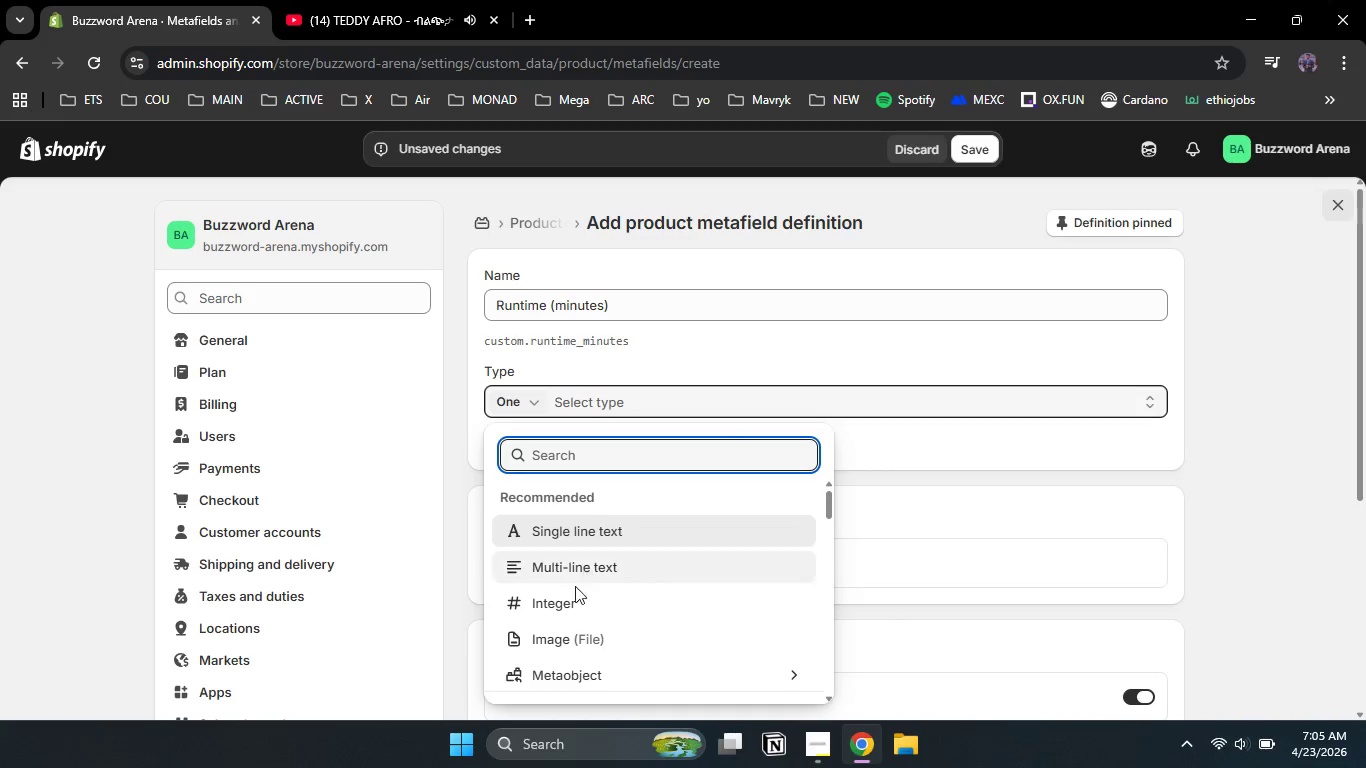 
left_click([571, 609])
 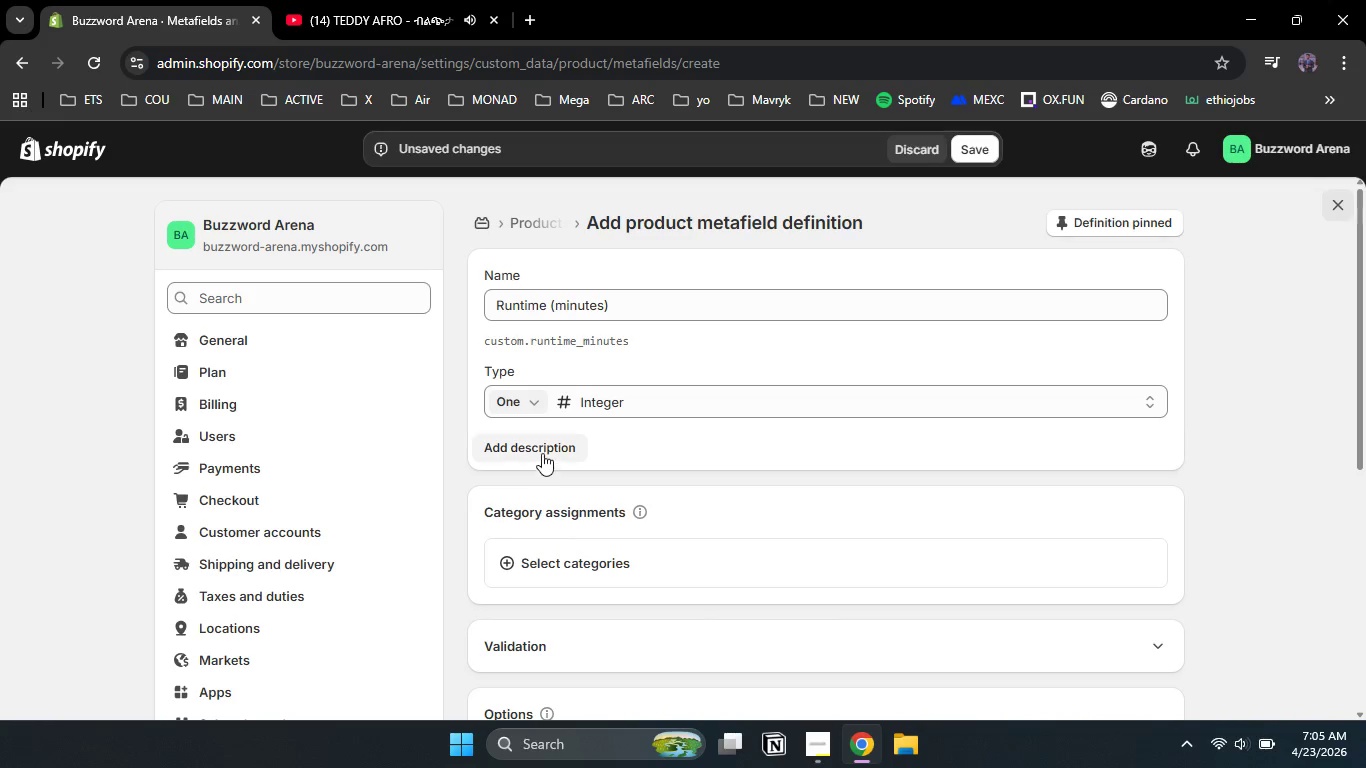 
left_click([541, 449])
 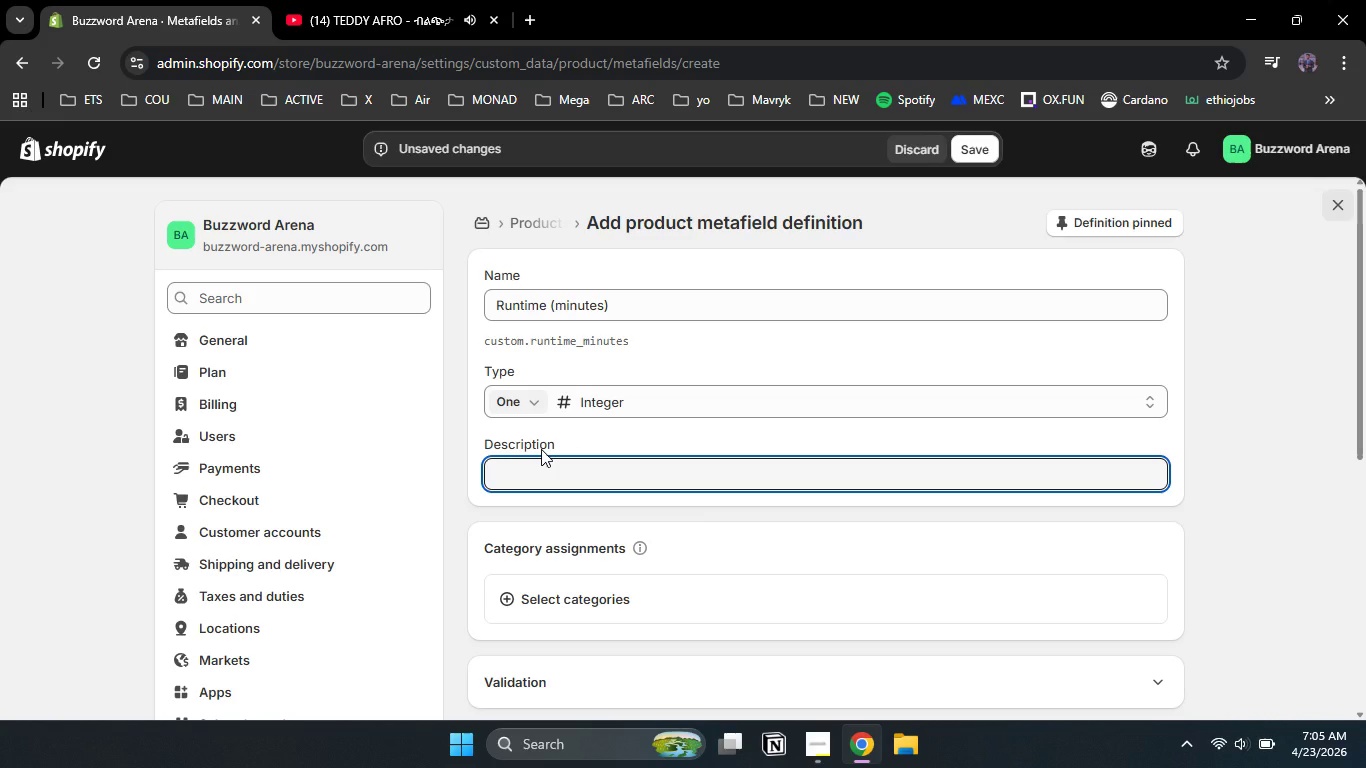 
hold_key(key=ShiftLeft, duration=0.5)
 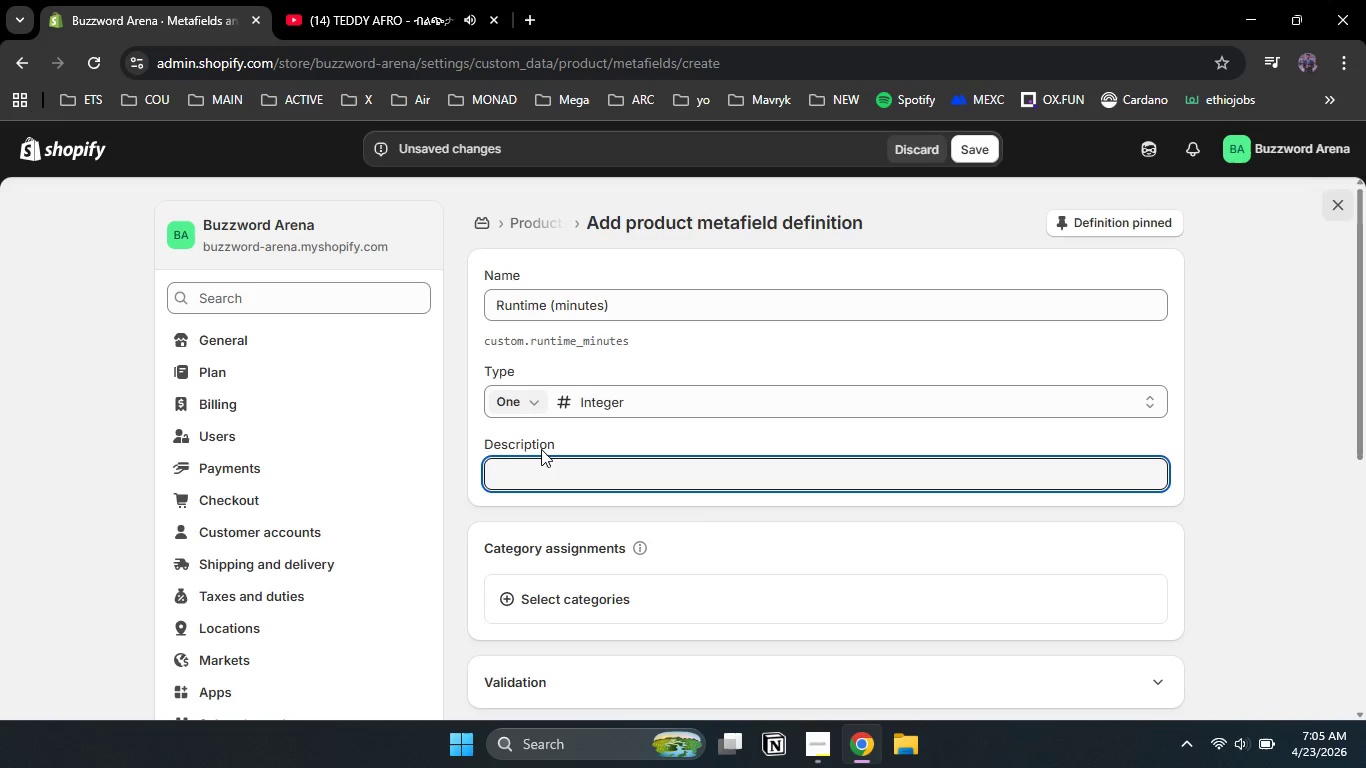 
type(Total game time in minutes)
 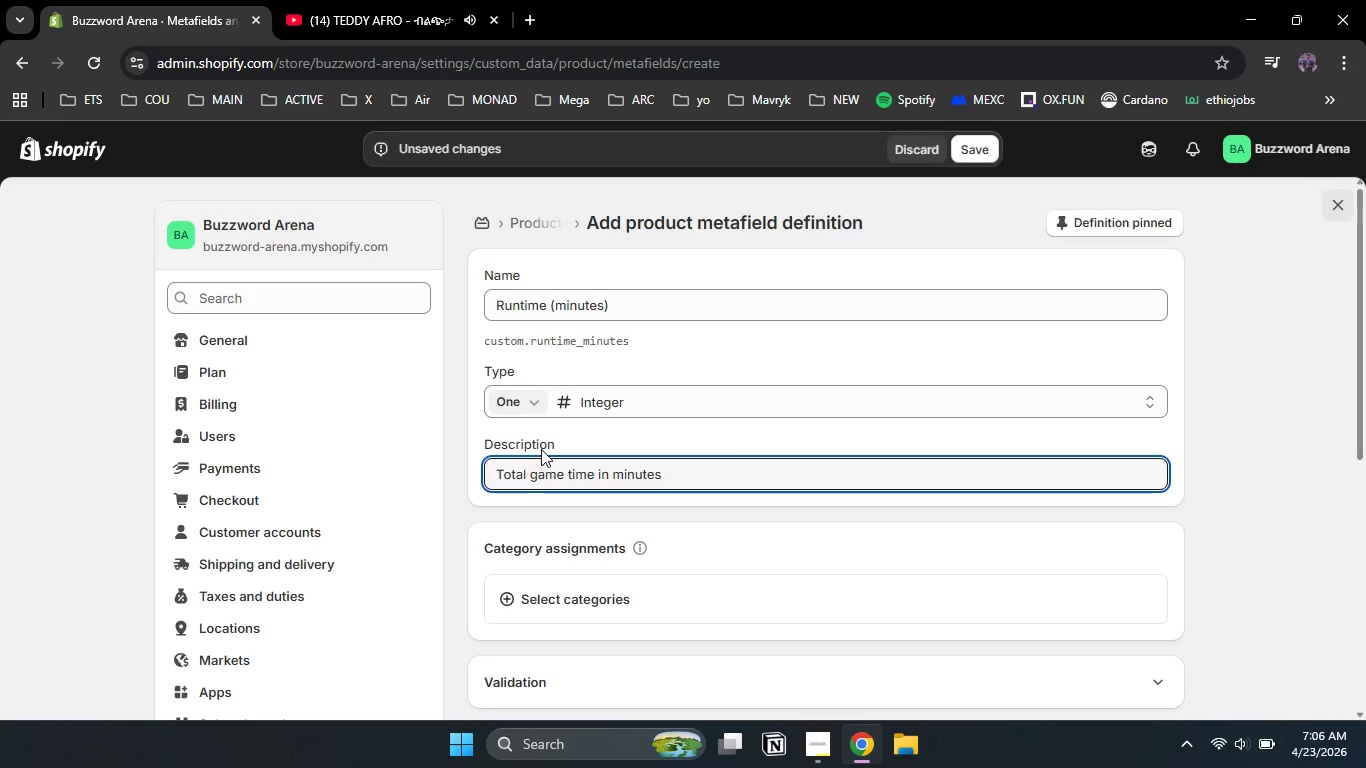 
type( ())
 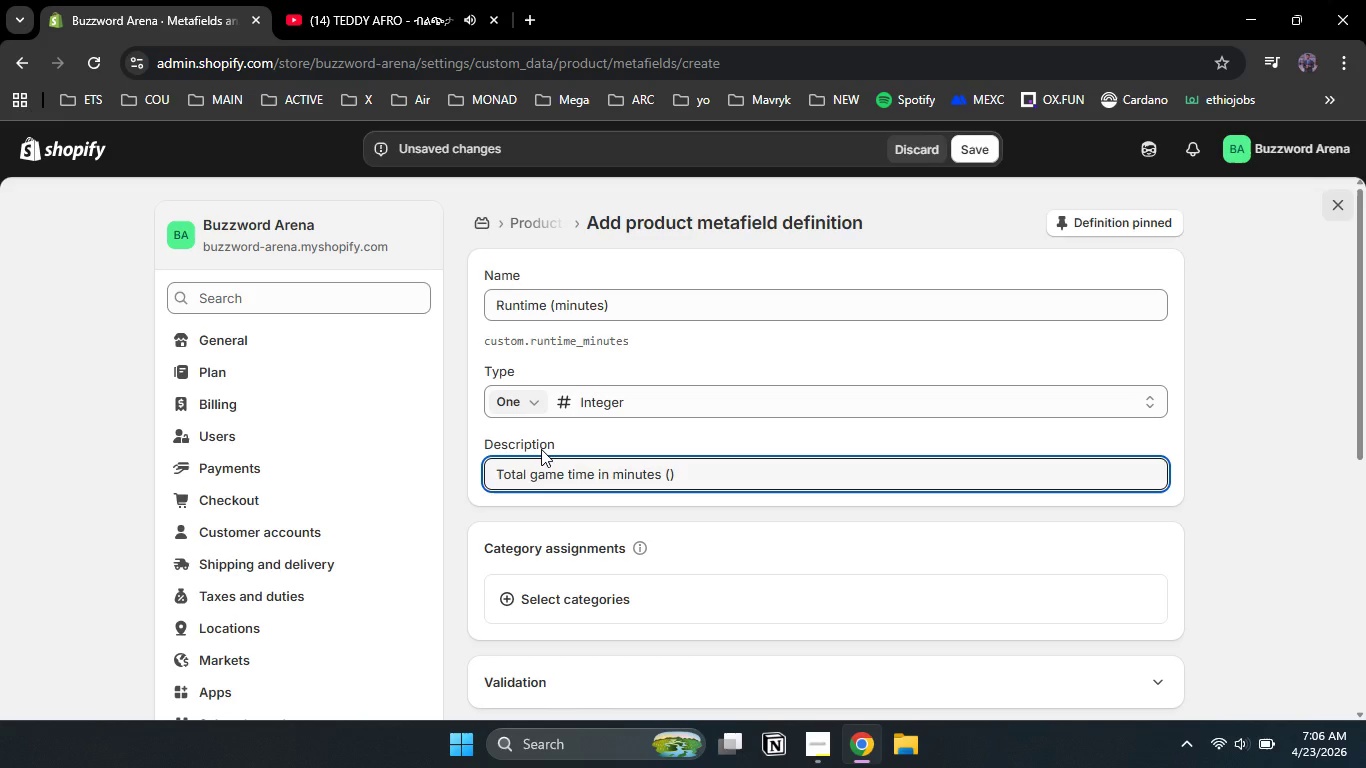 
key(ArrowLeft)
 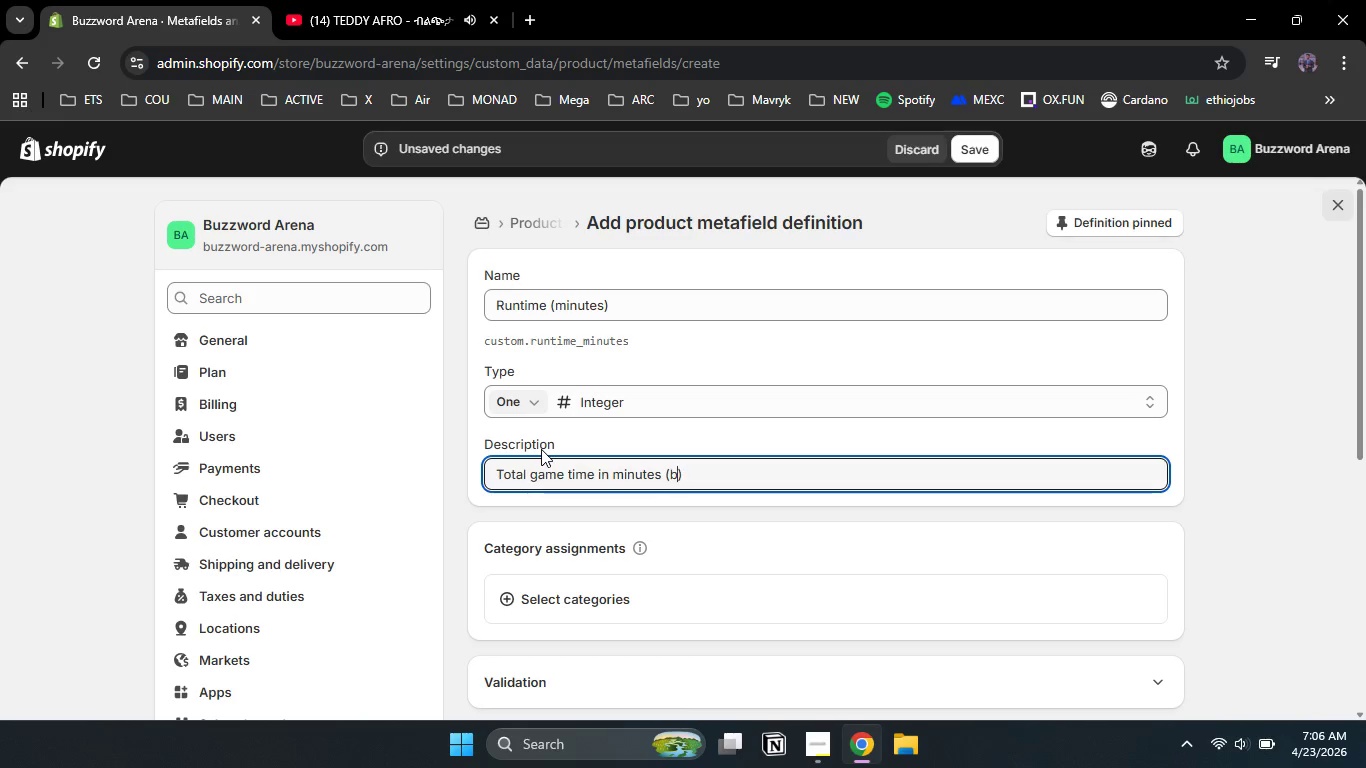 
type(base)
 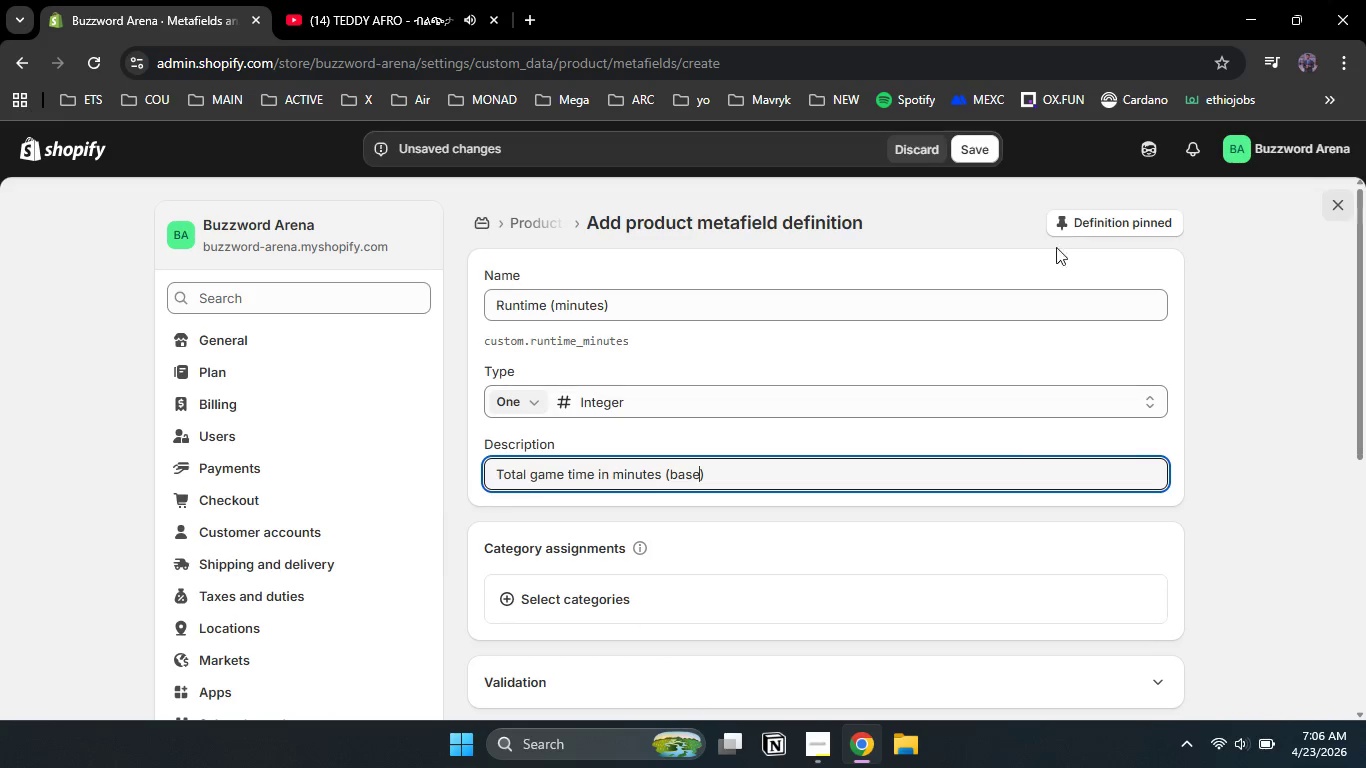 
left_click_drag(start_coordinate=[1365, 281], to_coordinate=[1365, 449])
 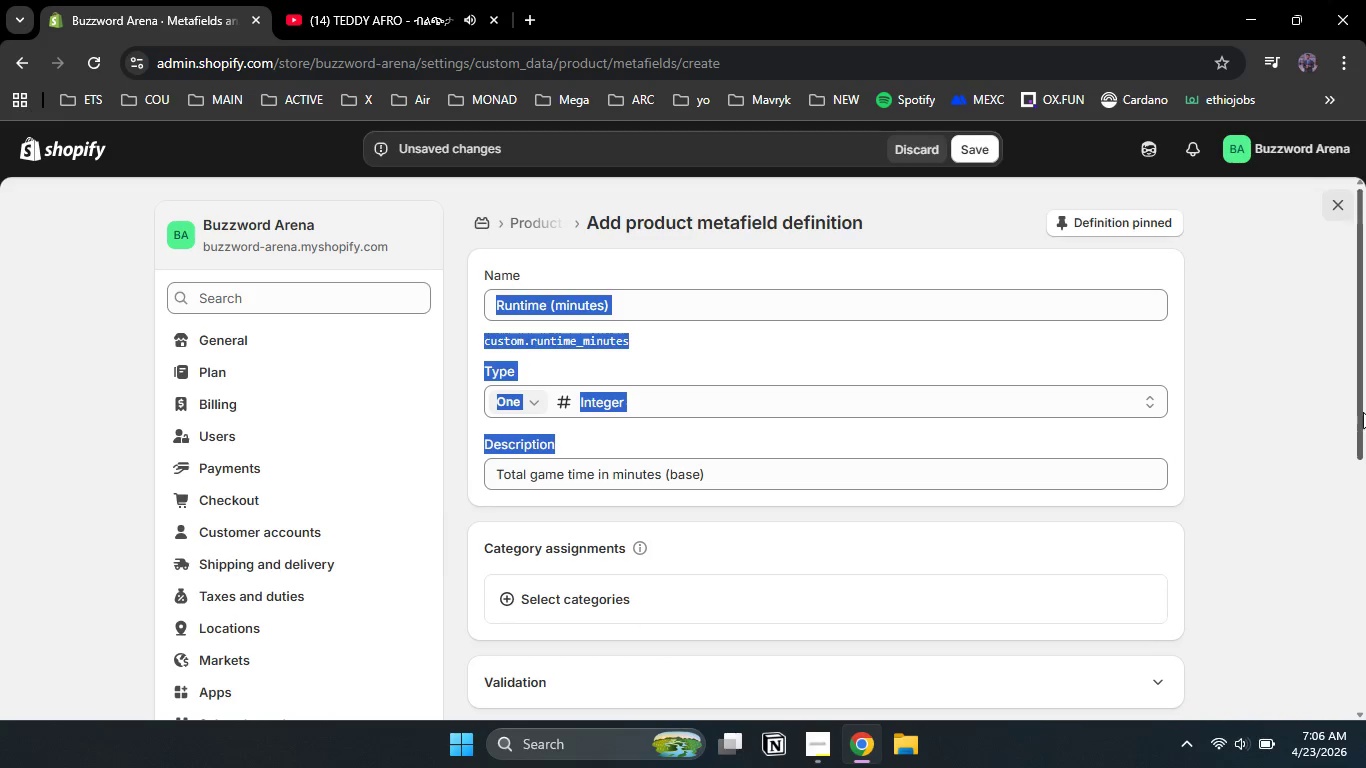 
left_click_drag(start_coordinate=[1362, 418], to_coordinate=[1357, 590])
 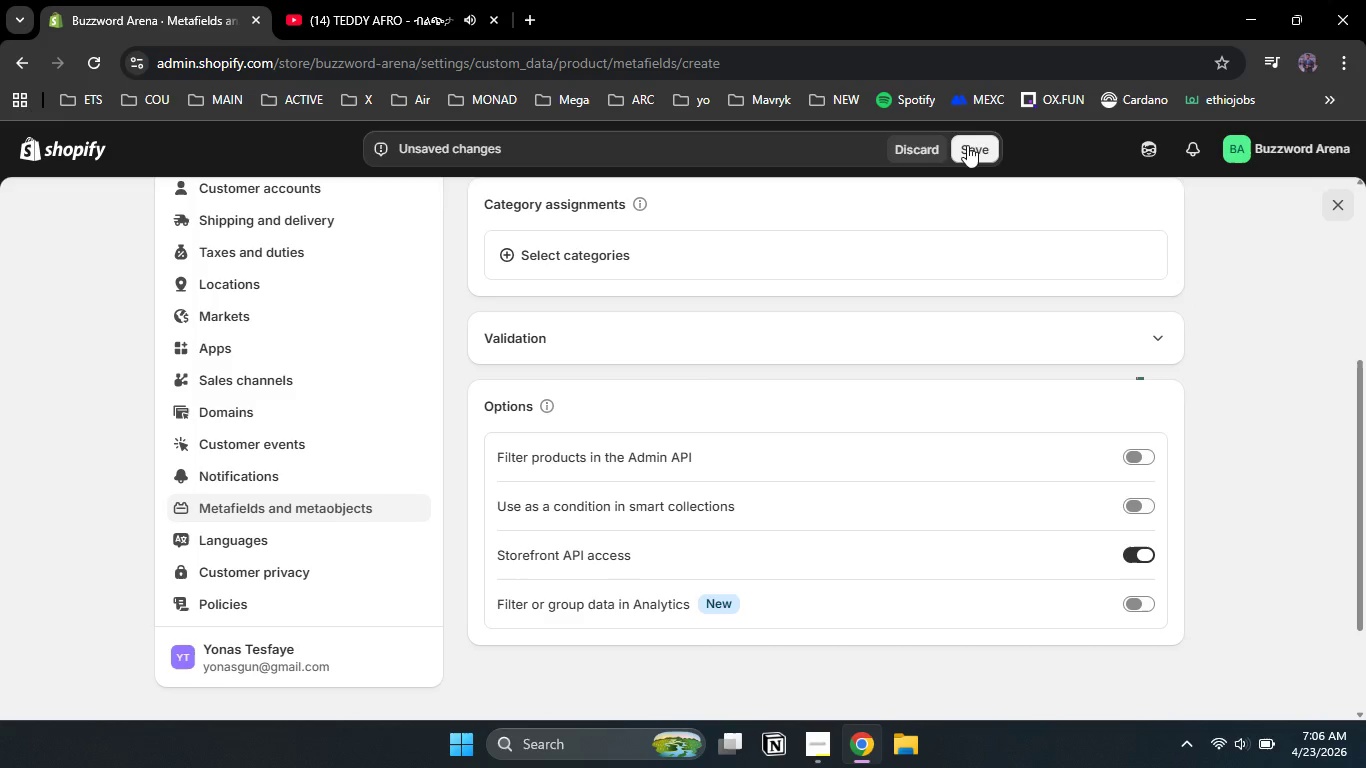 
left_click([967, 145])
 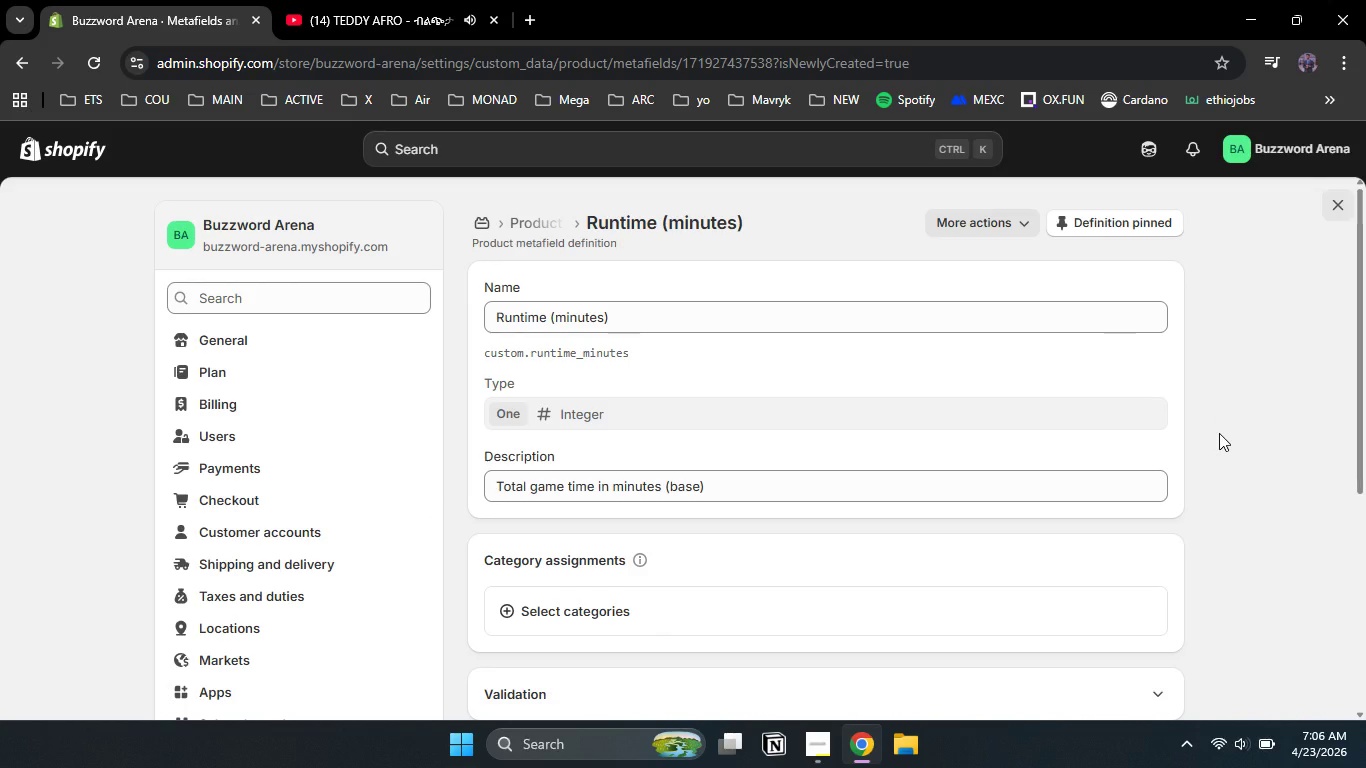 
left_click_drag(start_coordinate=[1361, 444], to_coordinate=[1352, 401])
 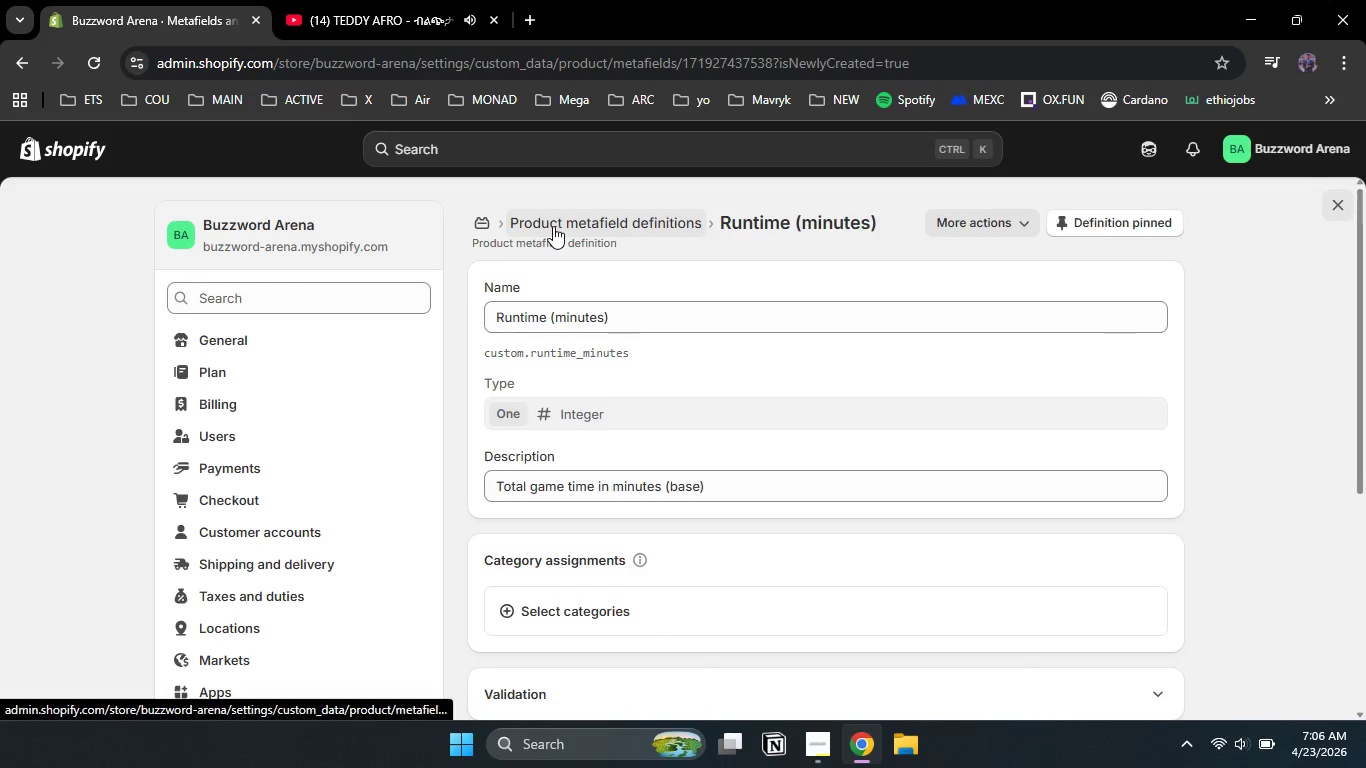 
left_click([553, 226])
 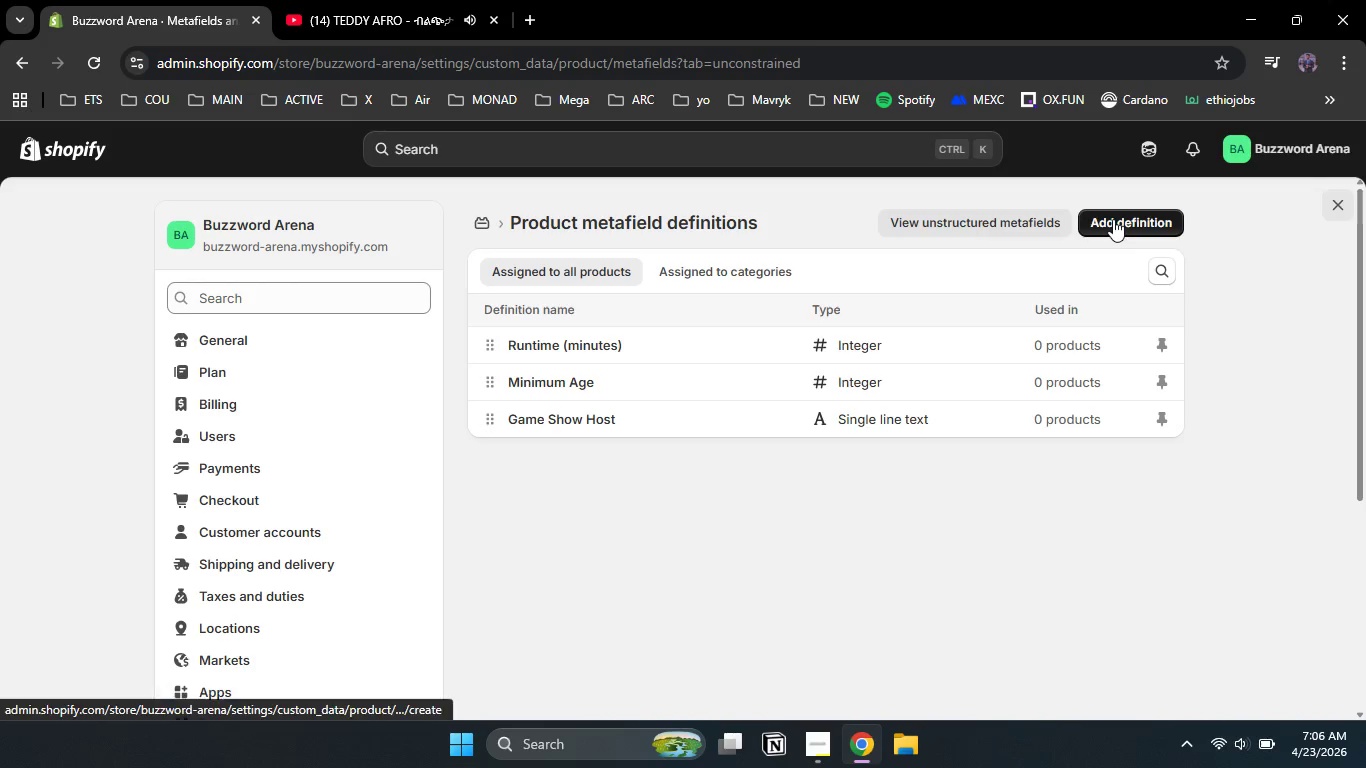 
left_click([1113, 219])
 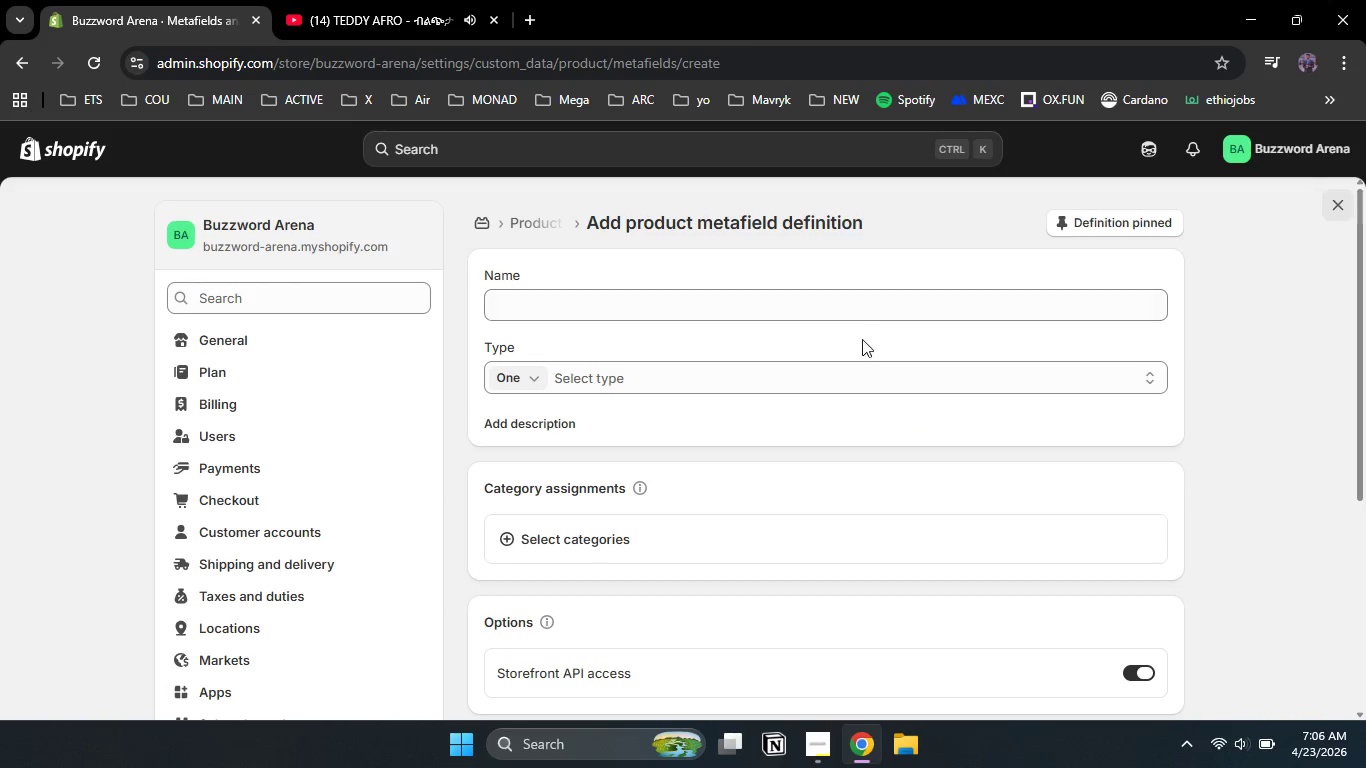 
left_click([709, 308])
 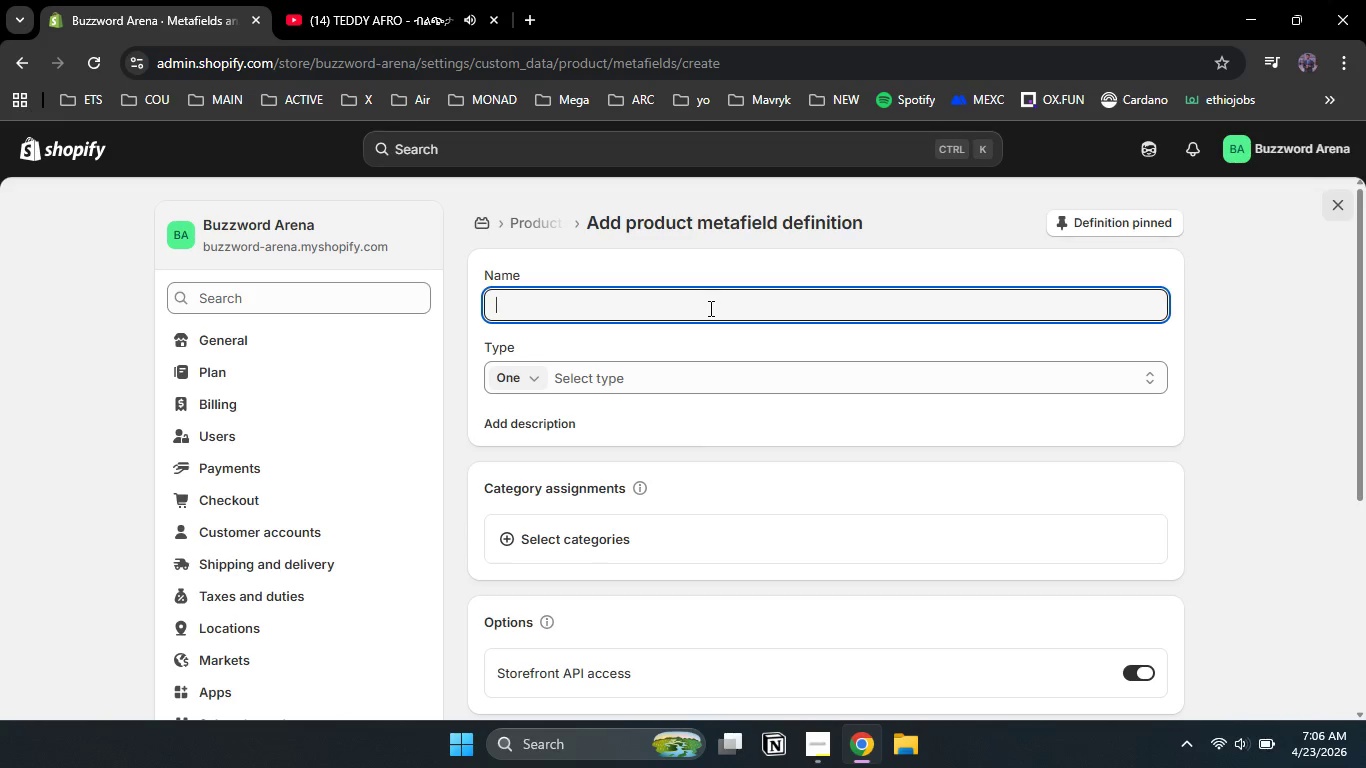 
type(Includes Hard)
 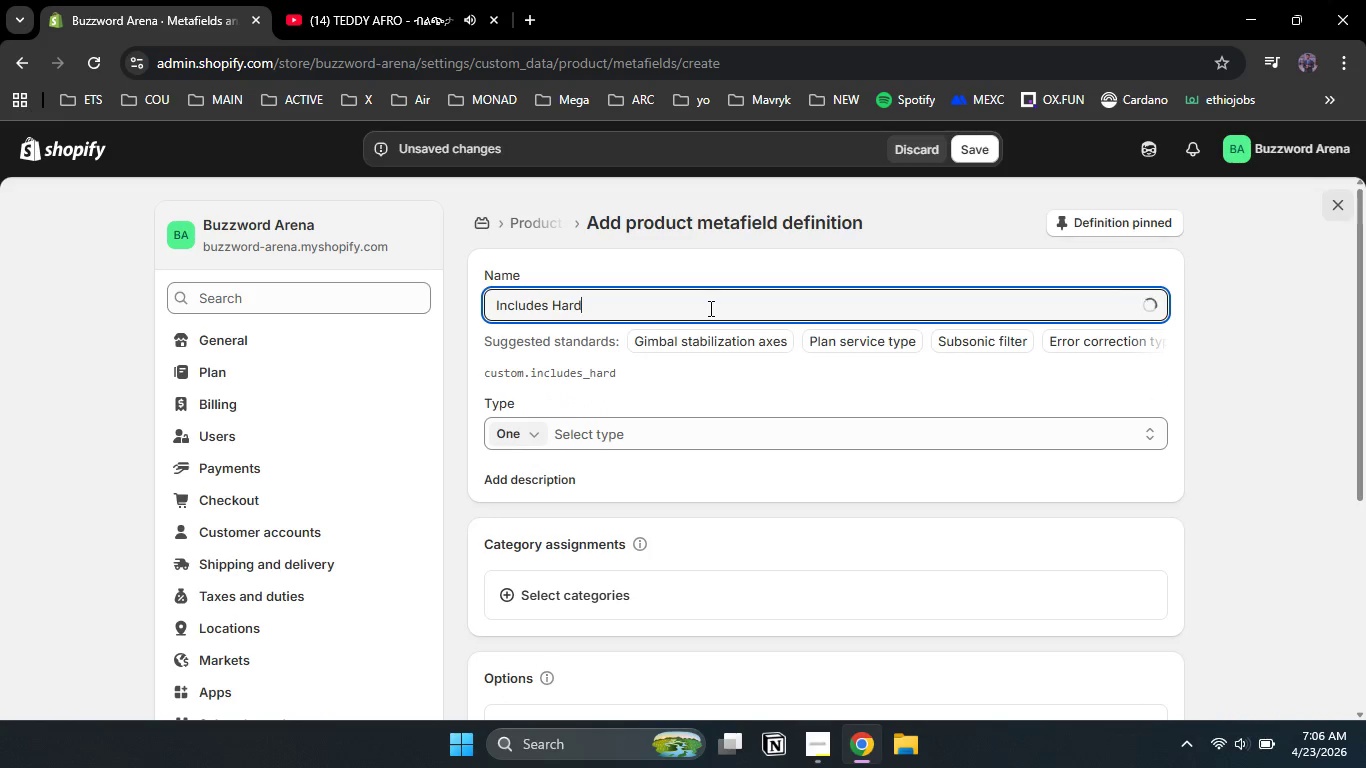 
type(ware)
 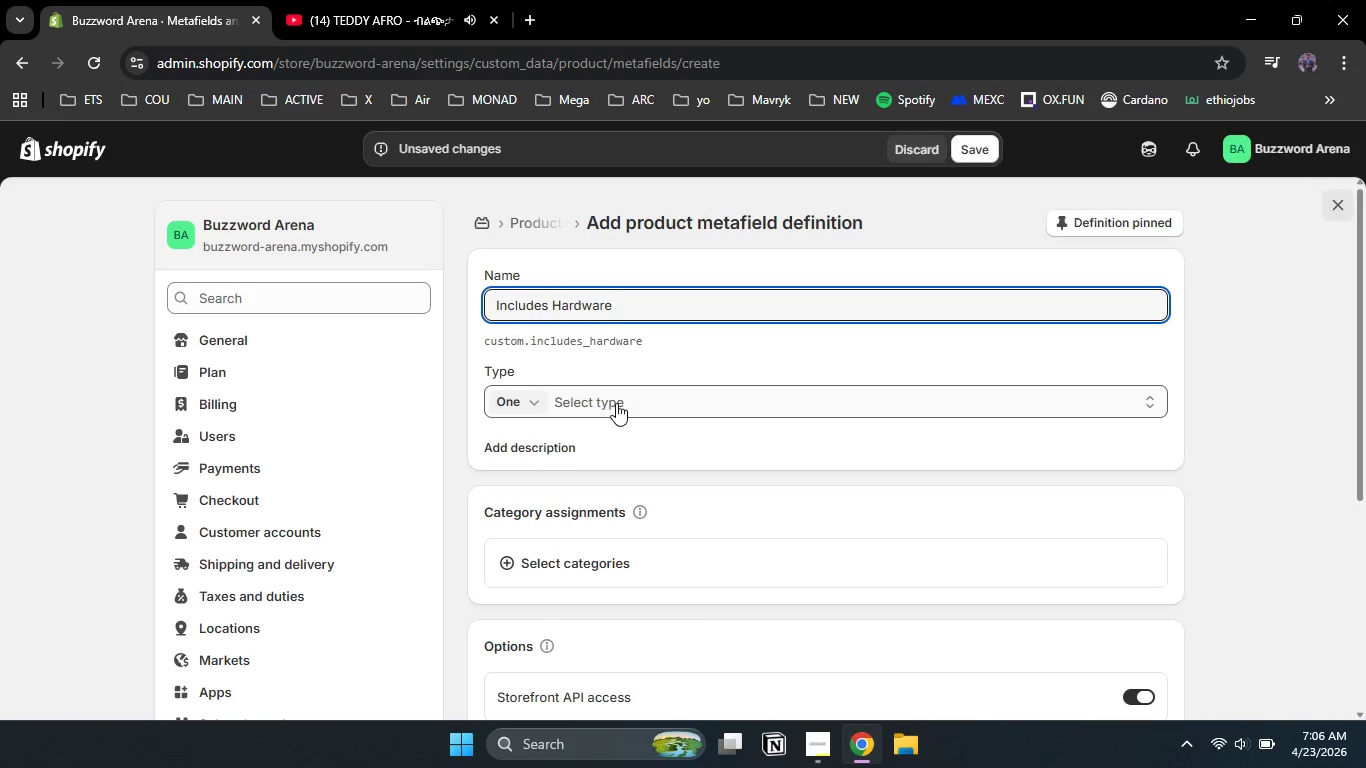 
wait(7.64)
 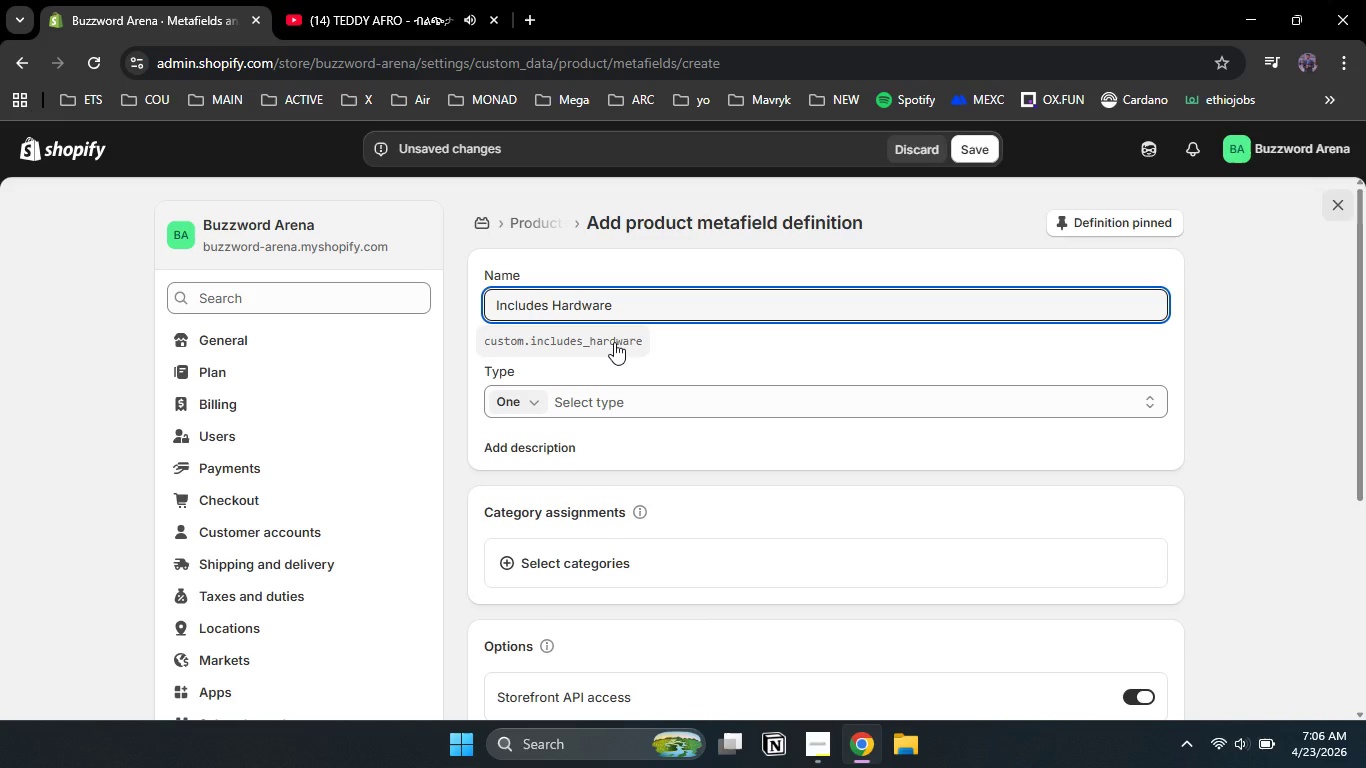 
left_click([1099, 401])
 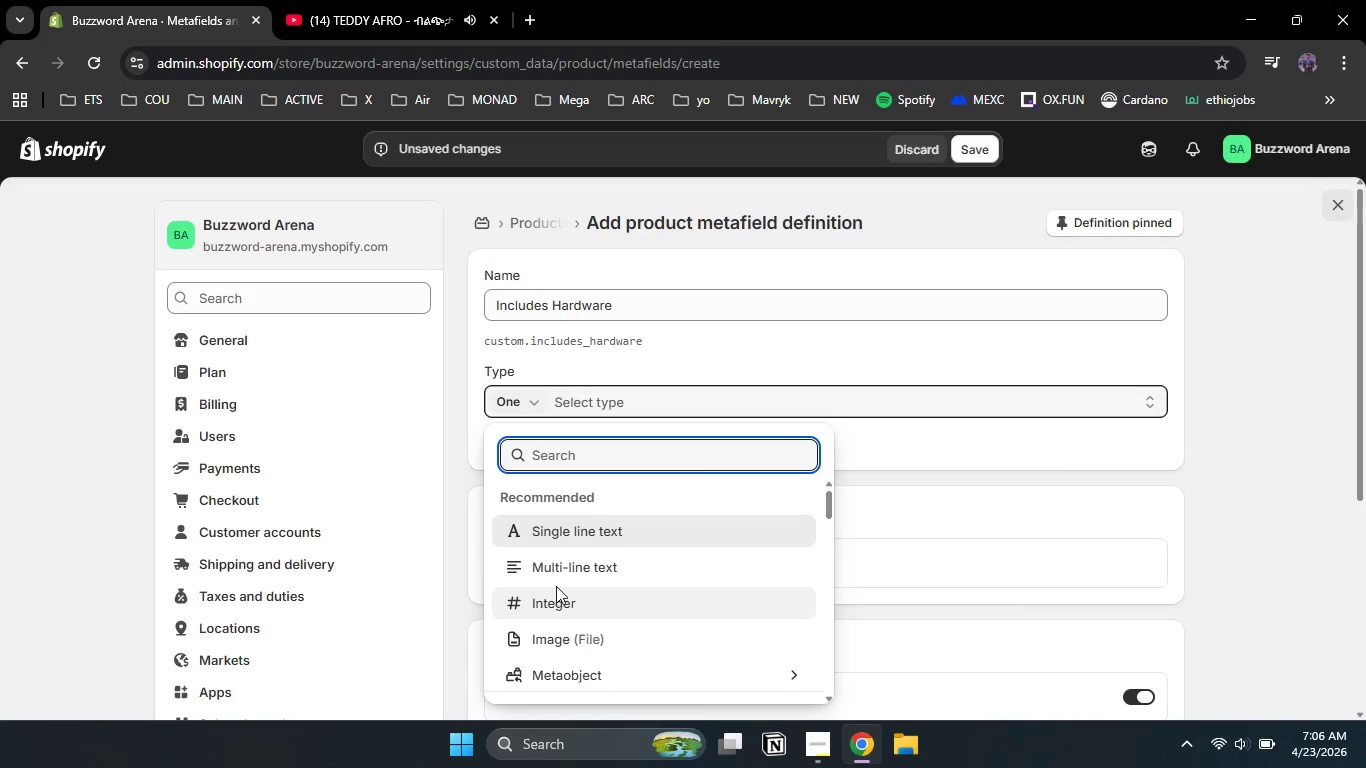 
left_click([560, 565])
 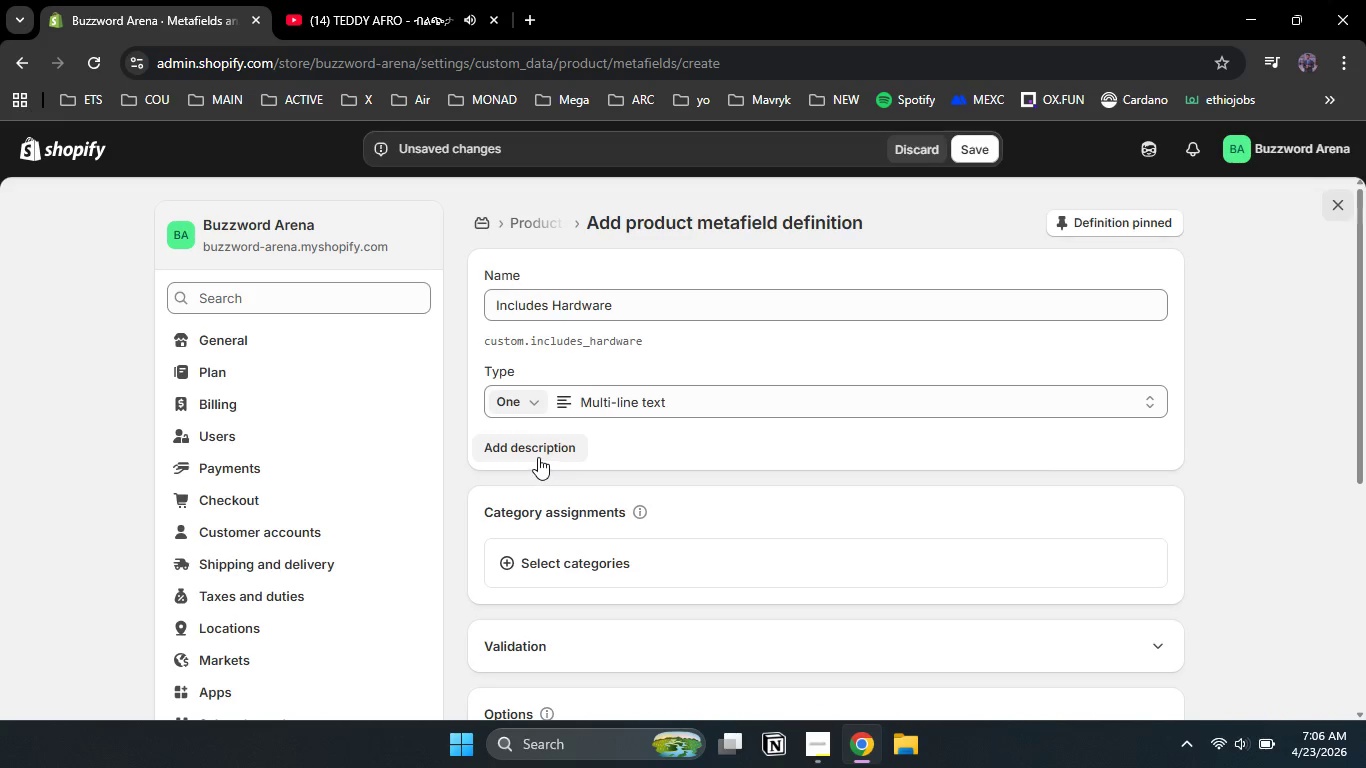 
left_click([538, 457])
 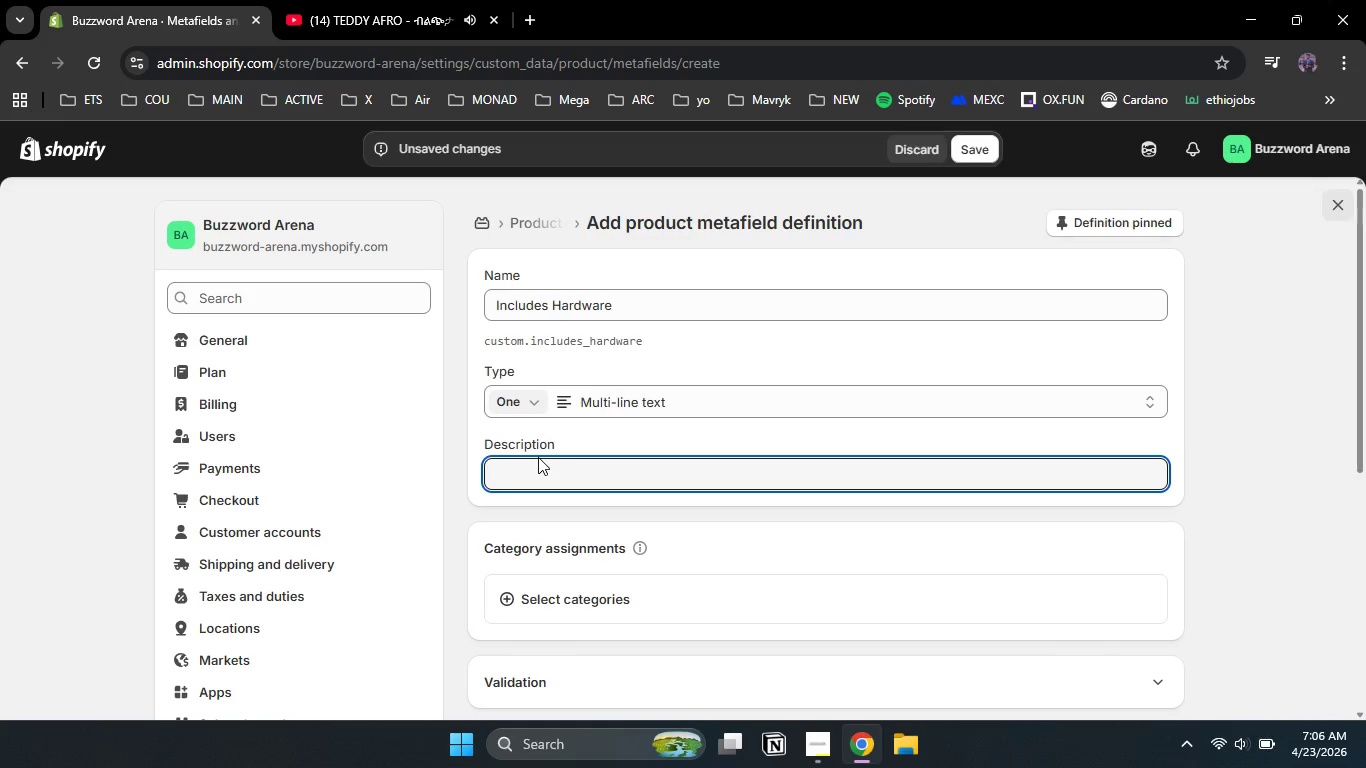 
type(Equipment provided )
key(Backspace)
type(())
 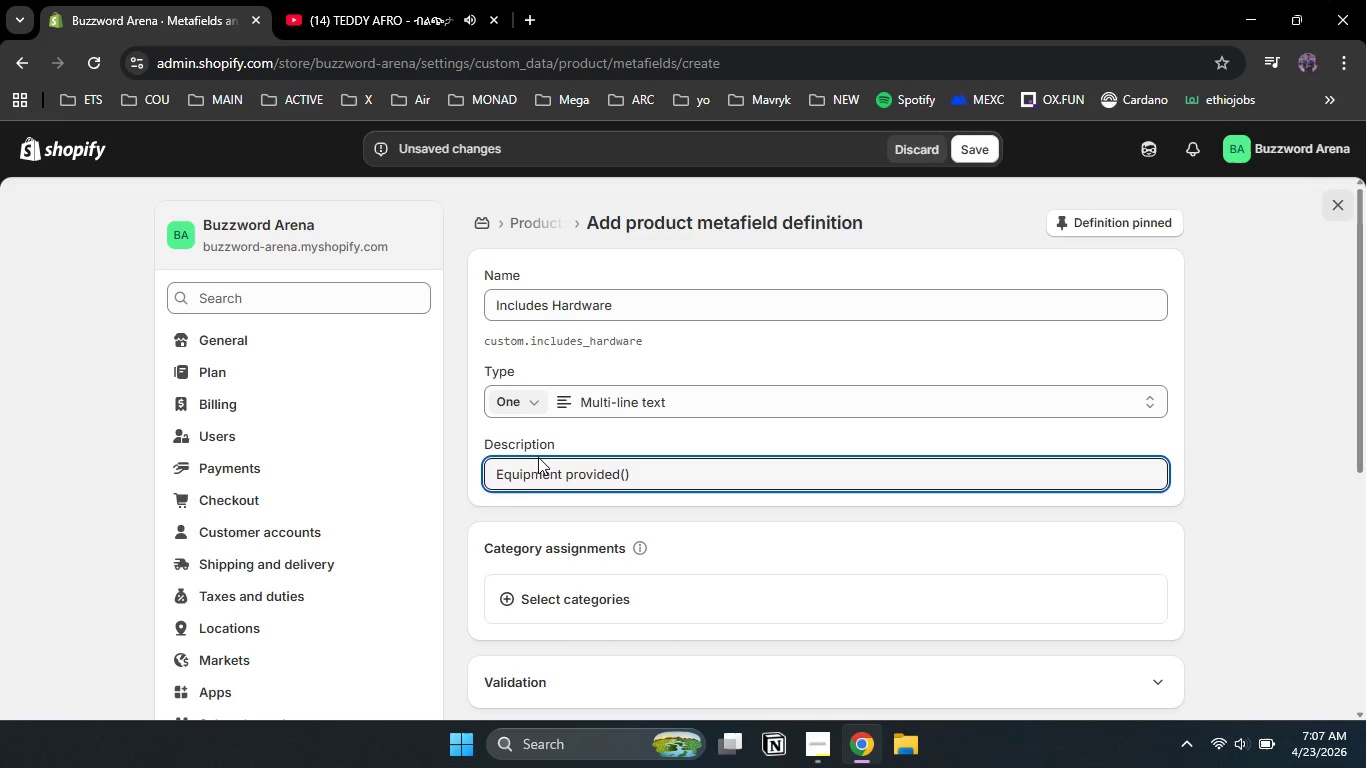 
key(ArrowLeft)
 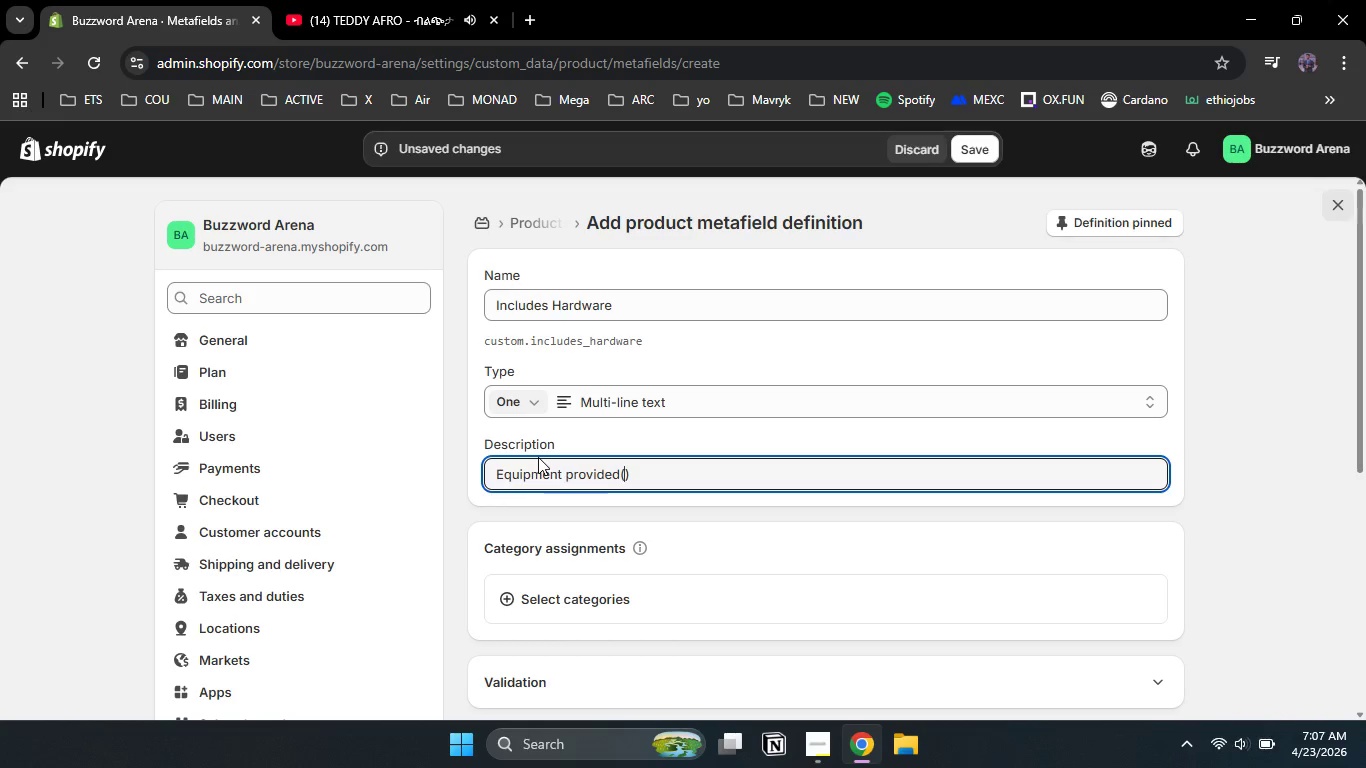 
type(buzzer, screen, ....)
 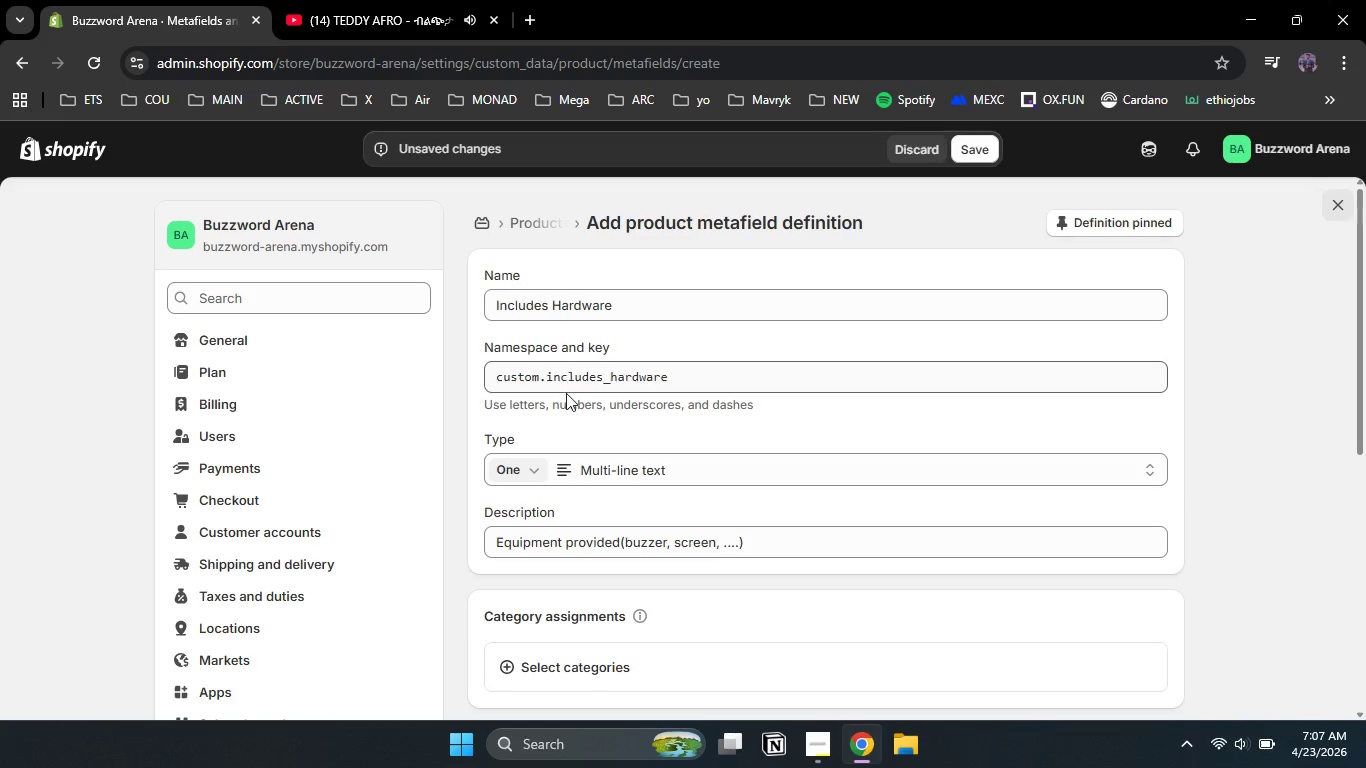 
left_click_drag(start_coordinate=[711, 380], to_coordinate=[453, 376])
 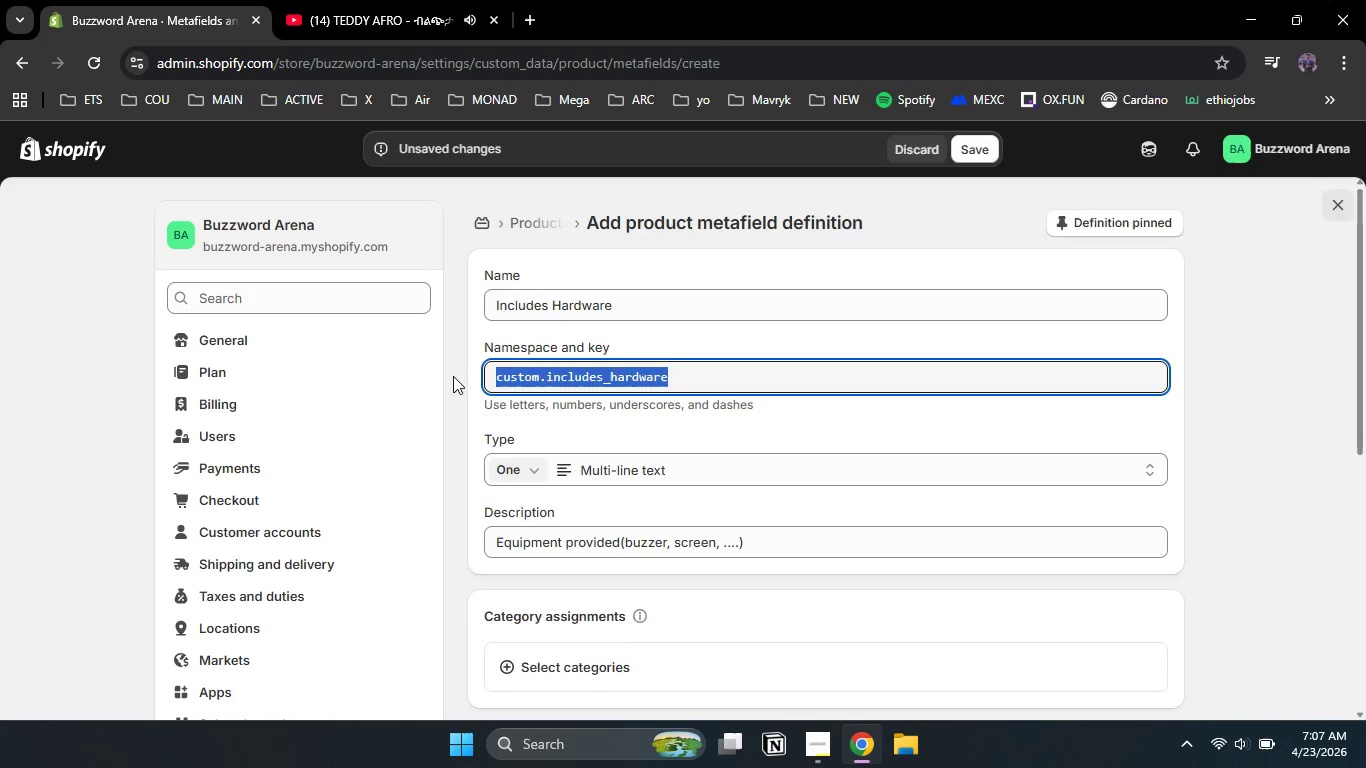 
type(entertainment )
key(Backspace)
type(.)
 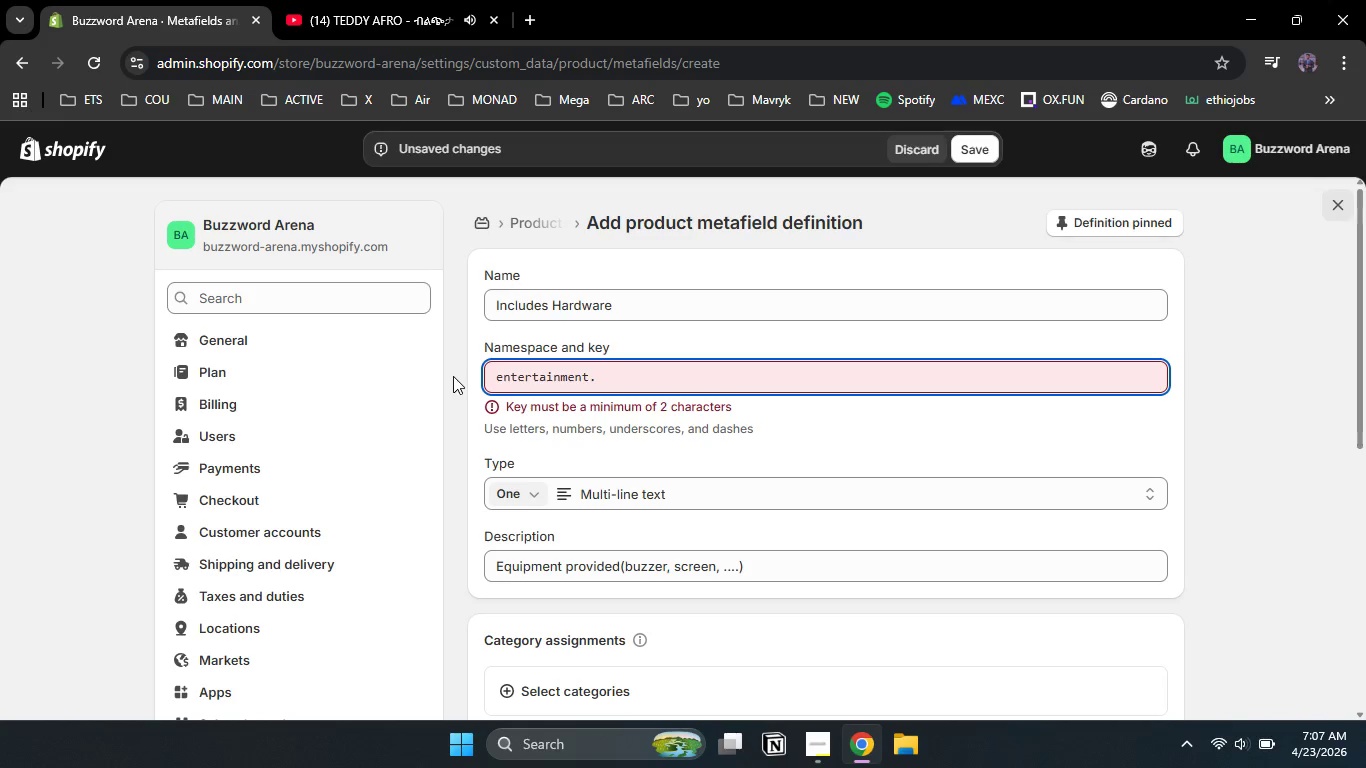 
type(includes_hardware)
 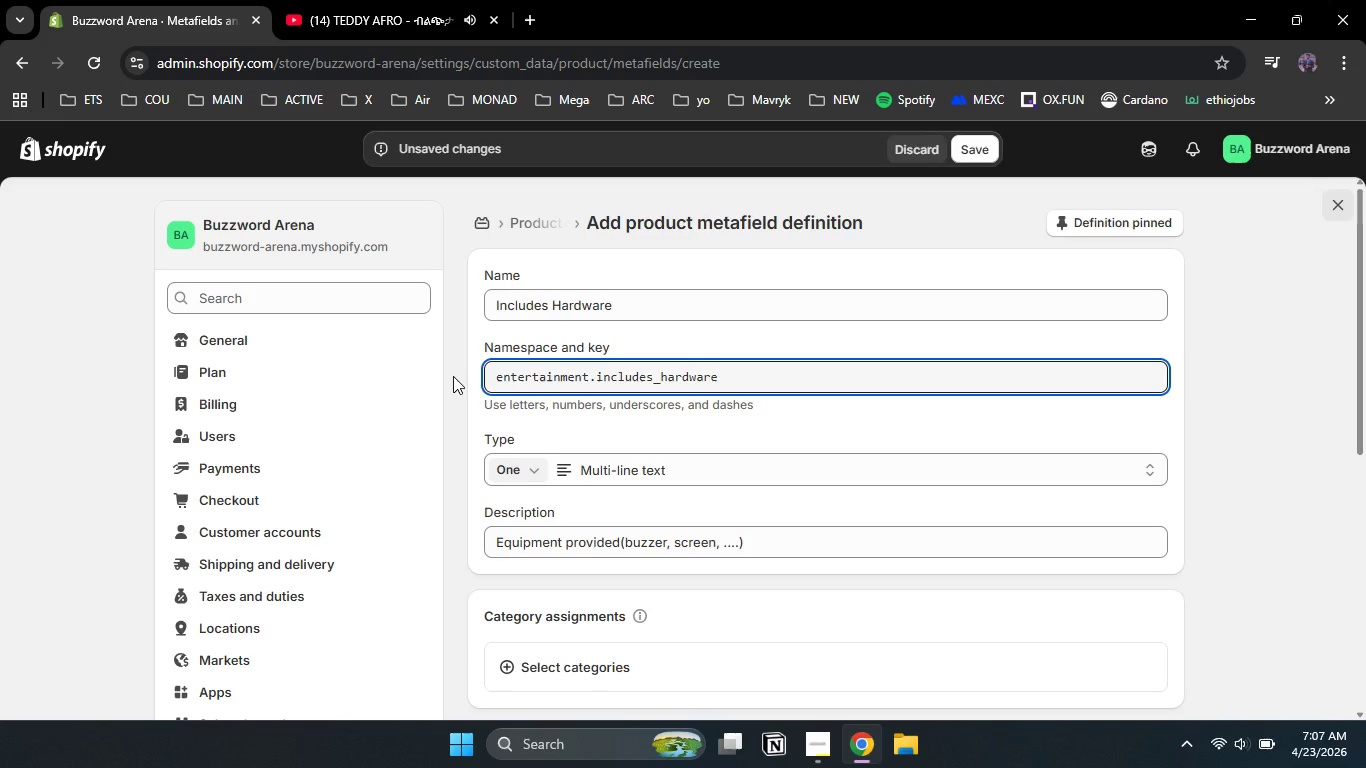 
wait(6.11)
 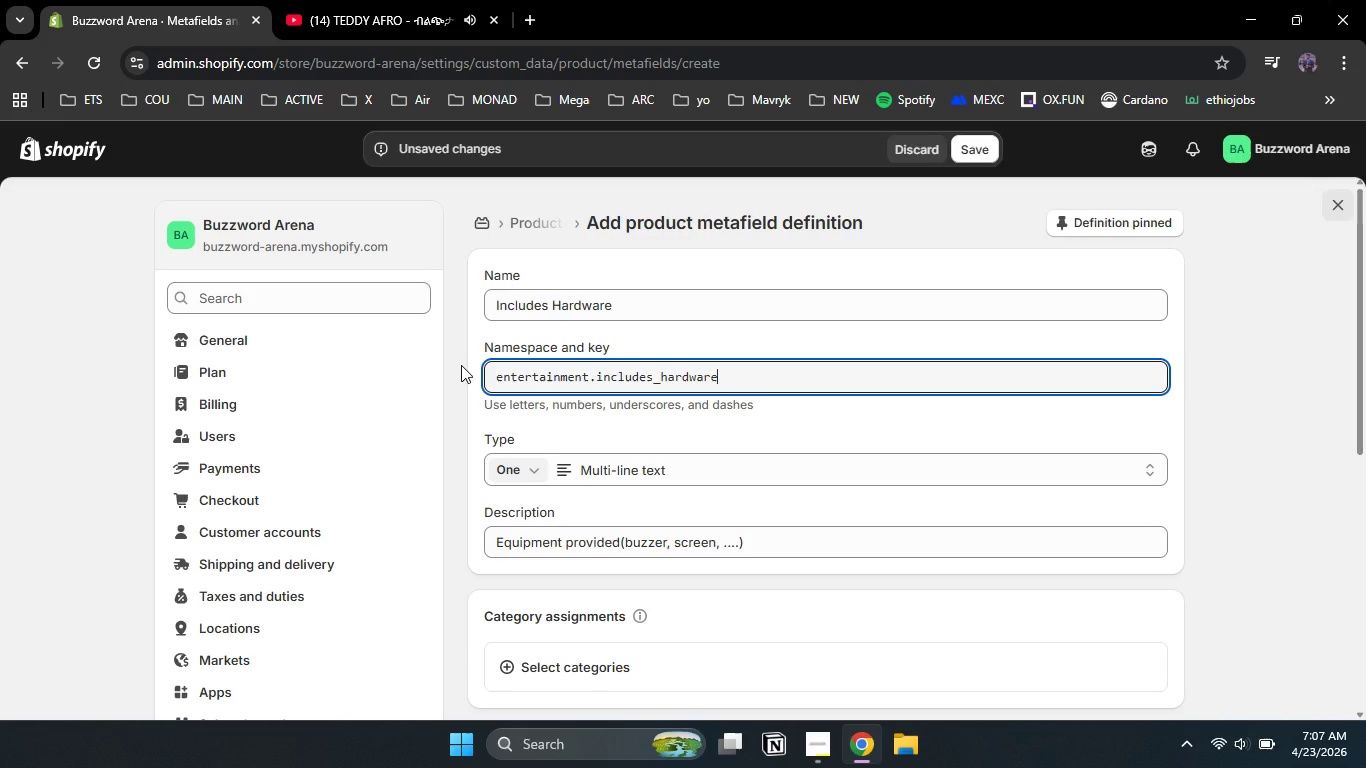 
left_click_drag(start_coordinate=[1358, 418], to_coordinate=[1355, 298])
 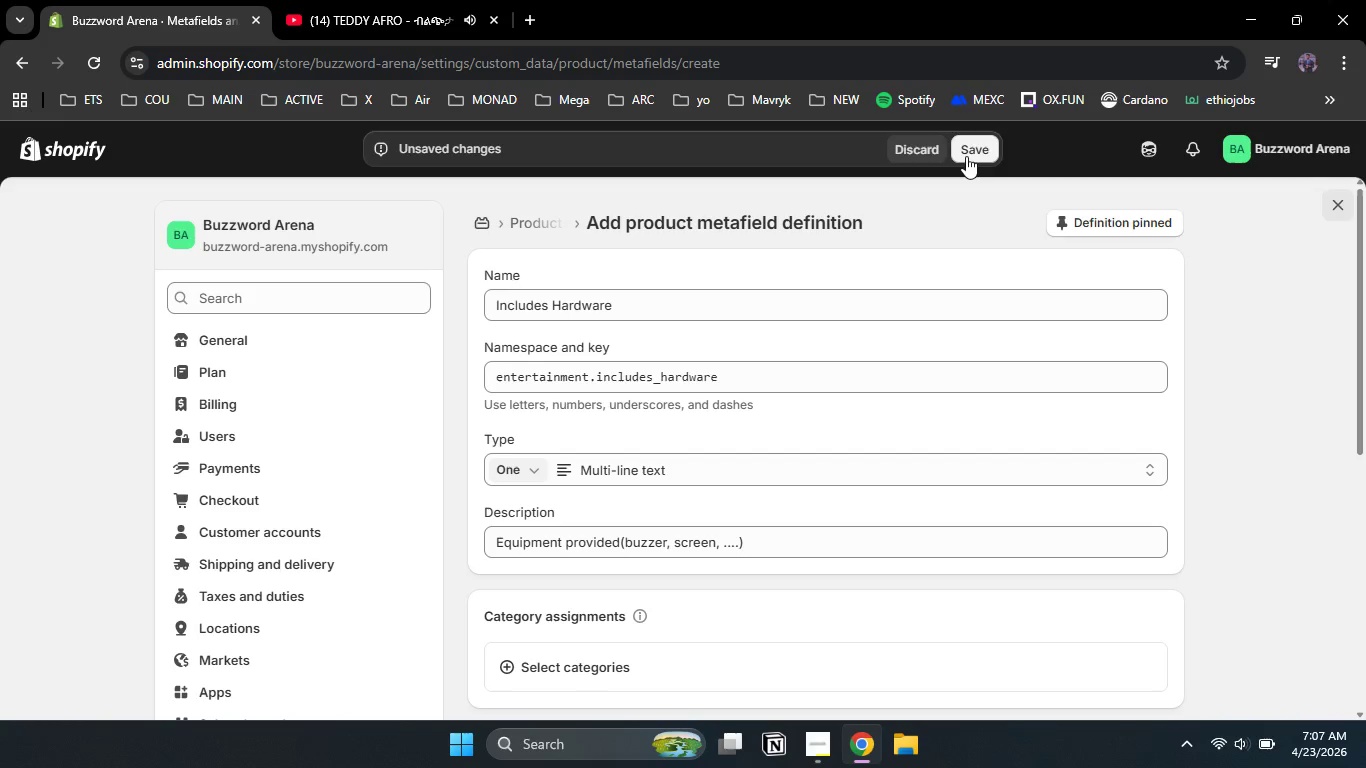 
left_click([966, 152])
 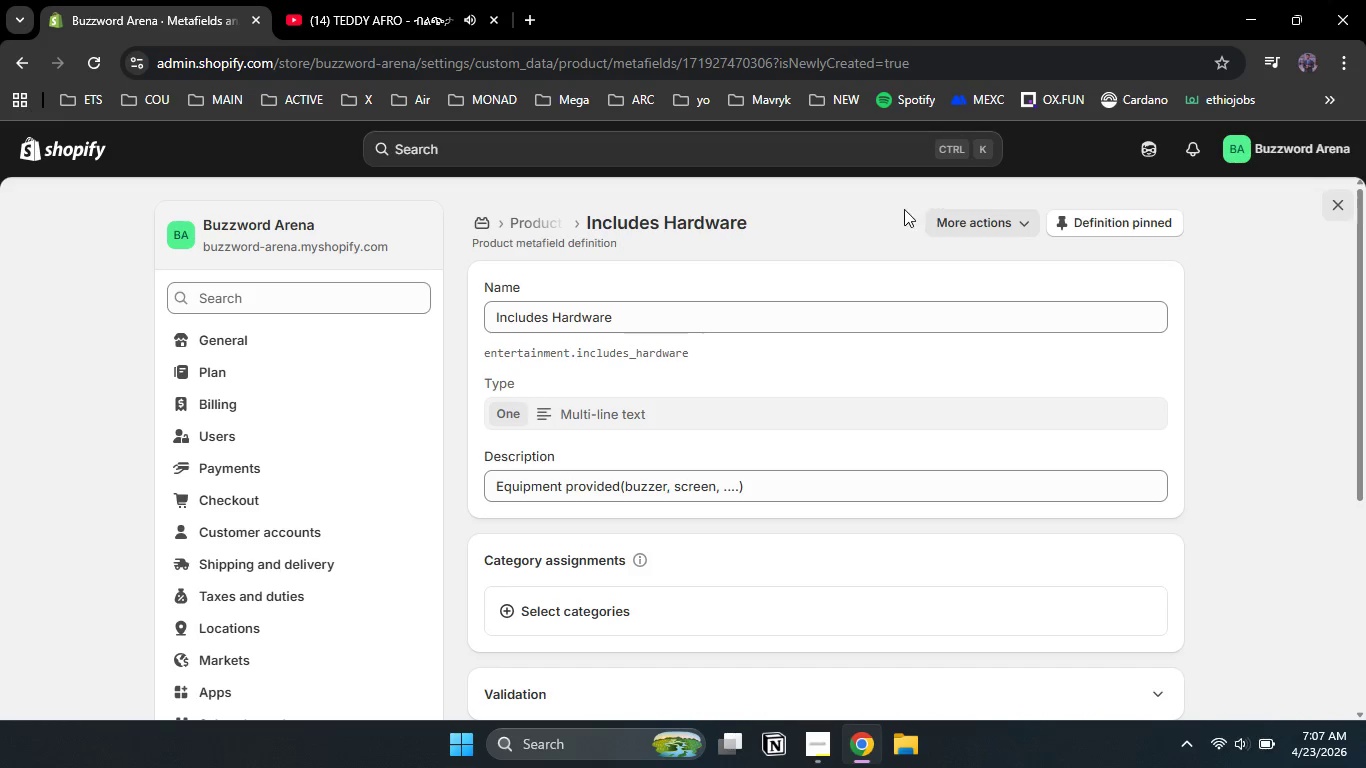 
wait(6.3)
 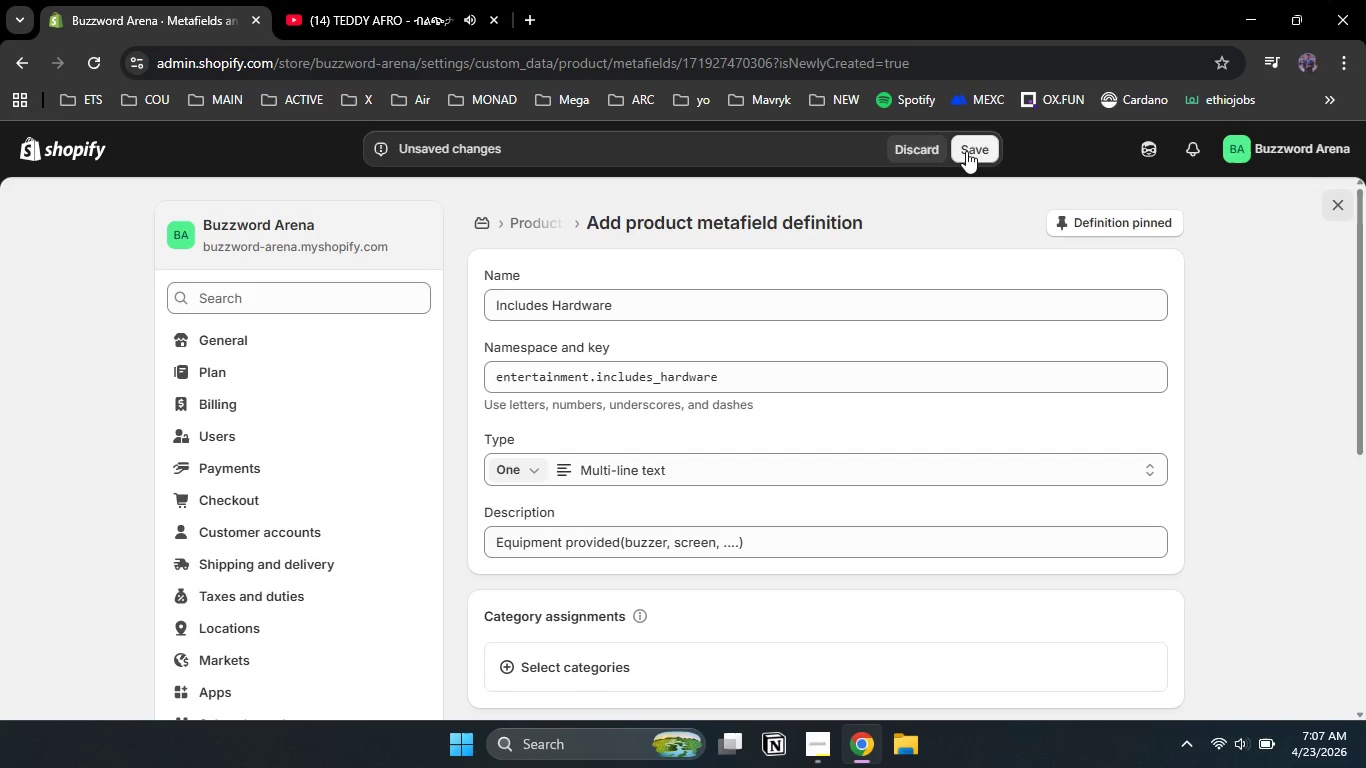 
left_click([545, 223])
 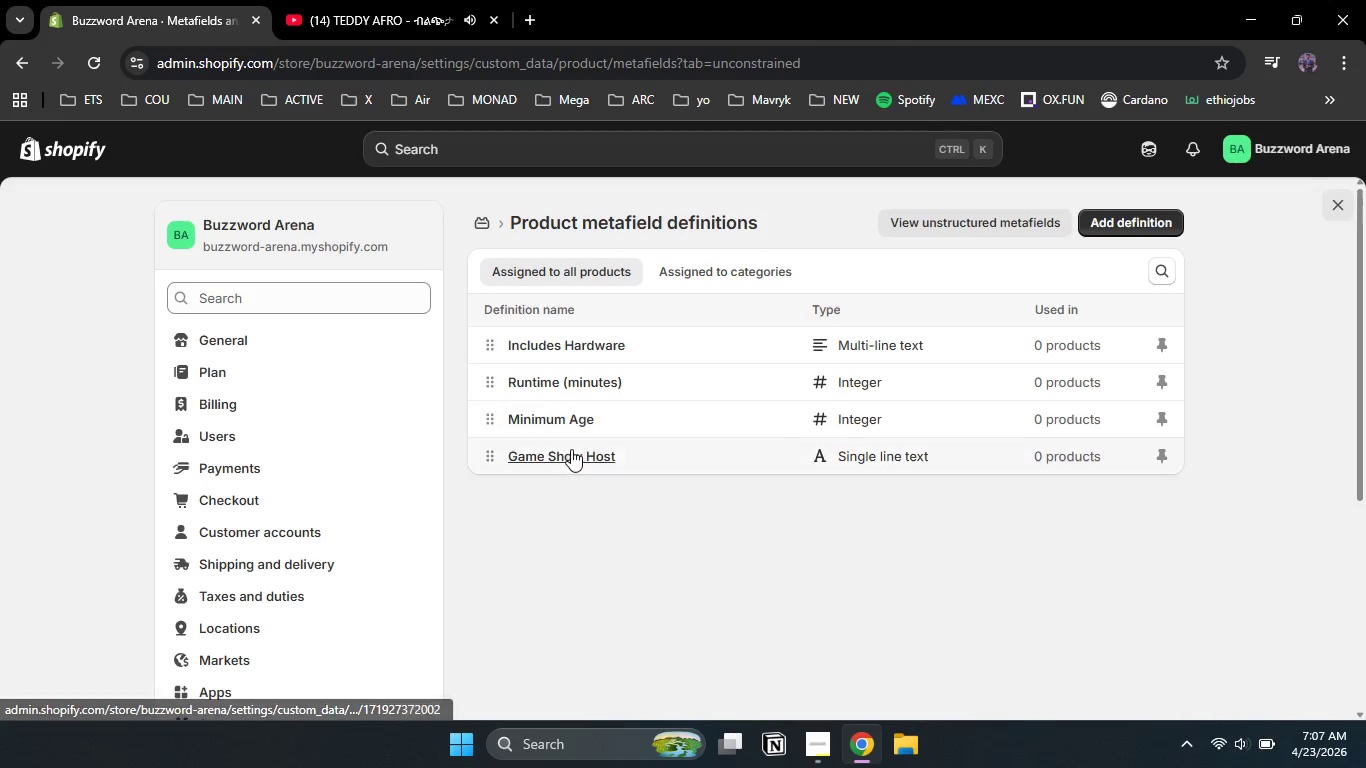 
left_click([560, 459])
 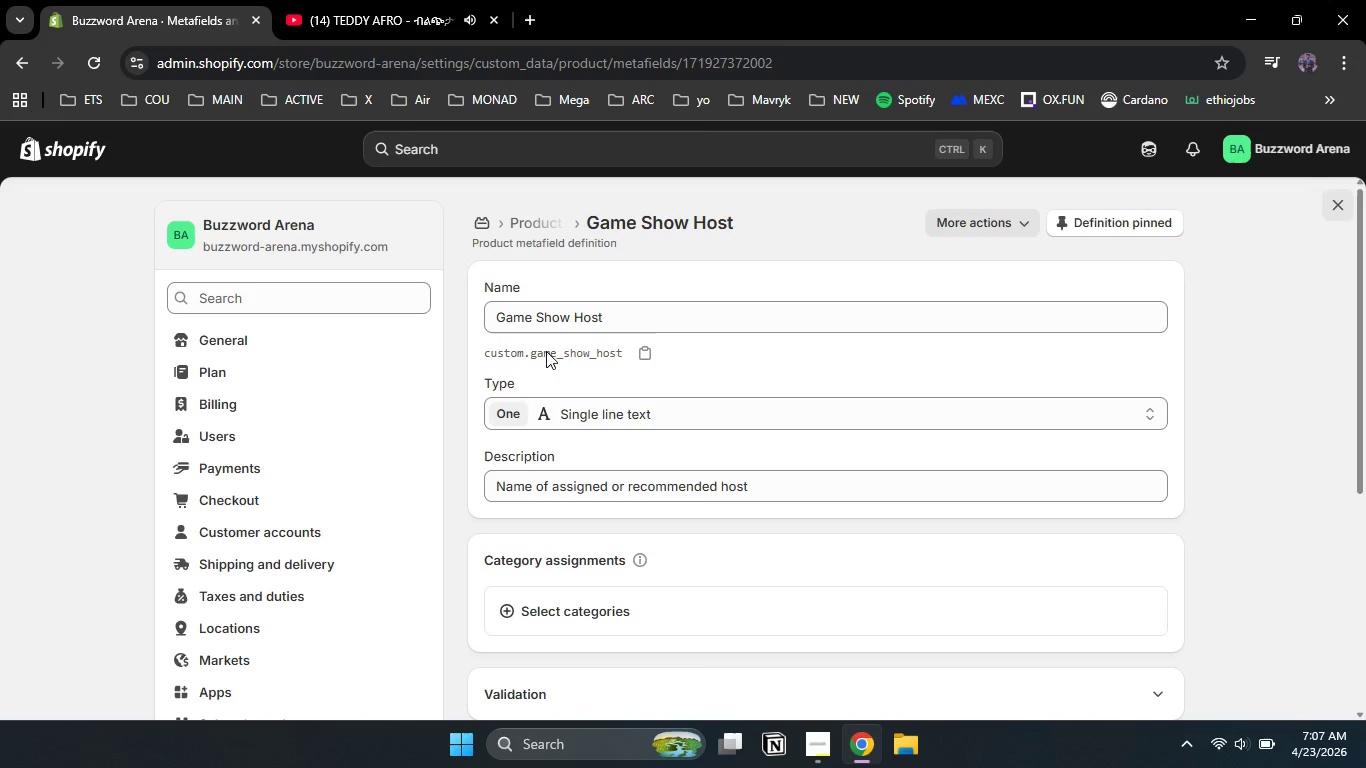 
left_click([608, 353])
 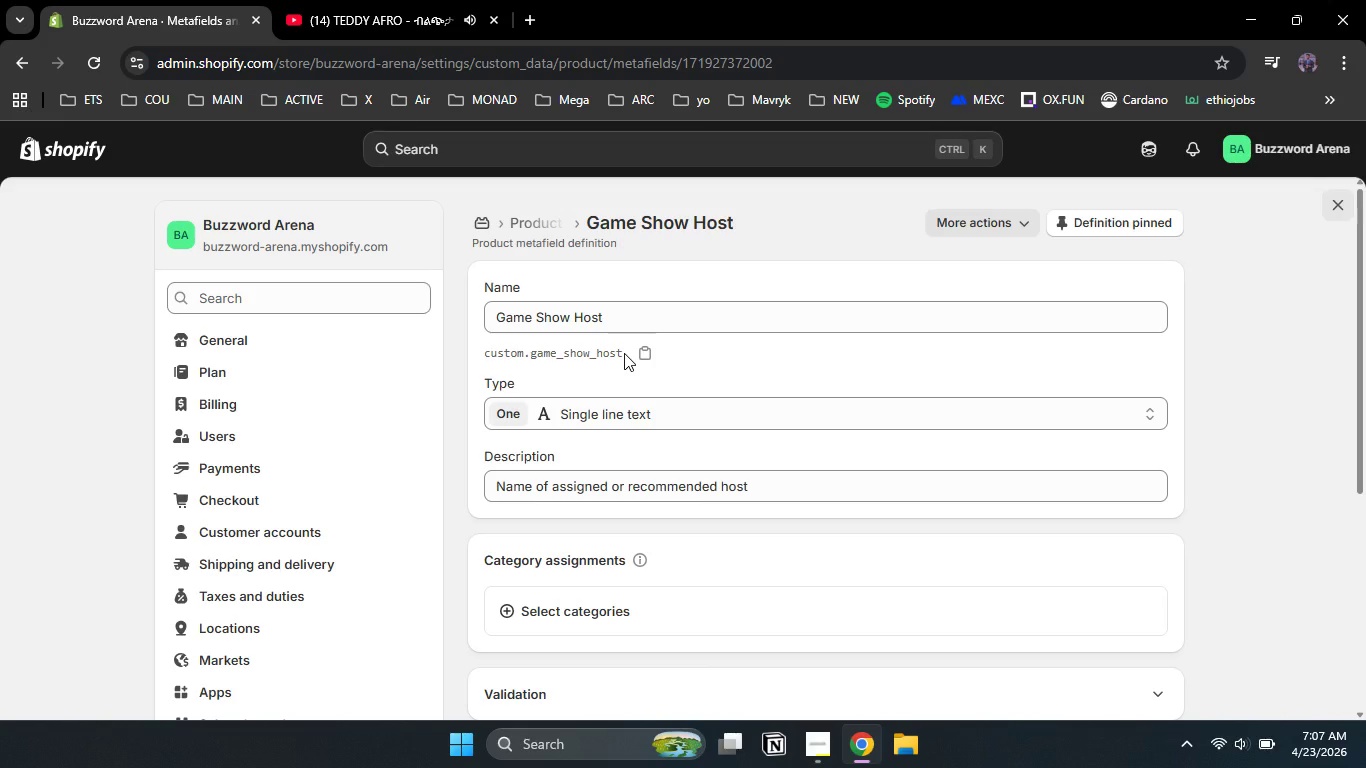 
left_click([624, 353])
 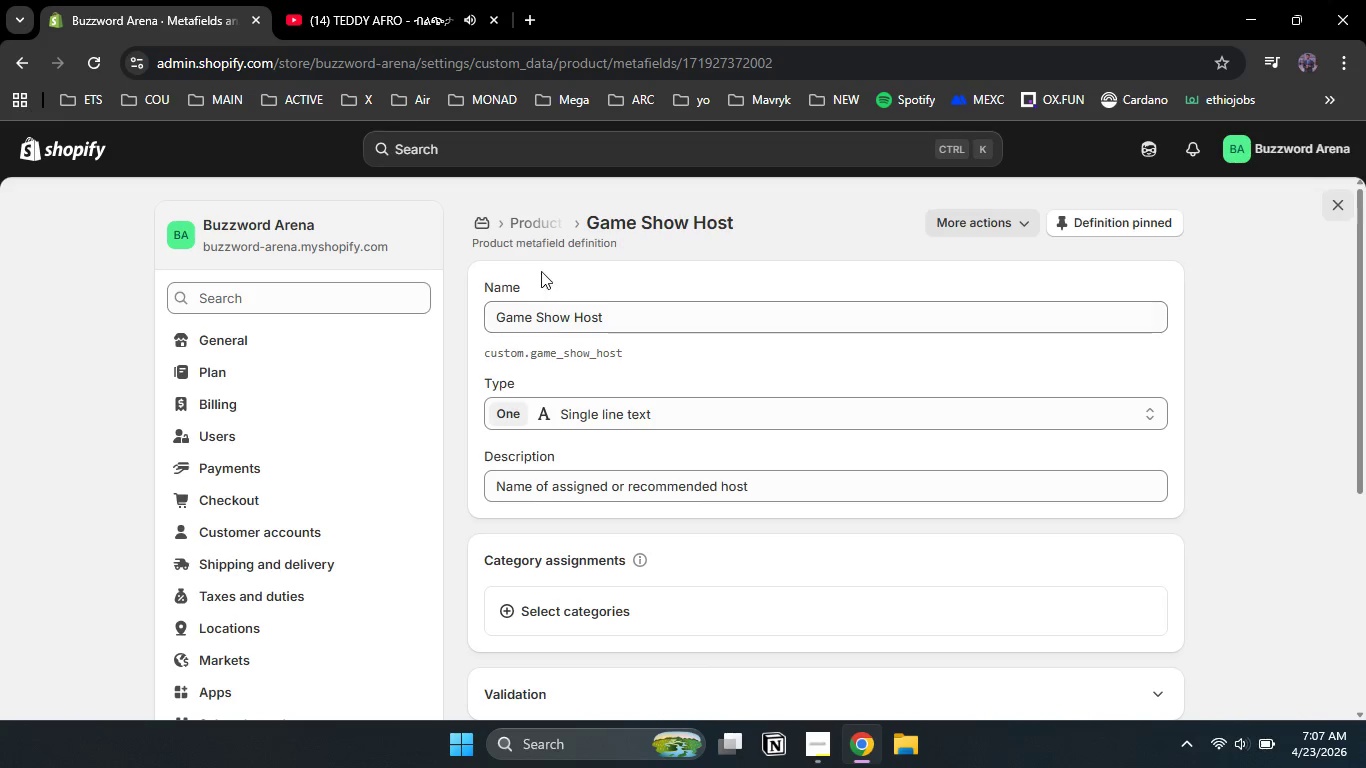 
left_click([545, 216])
 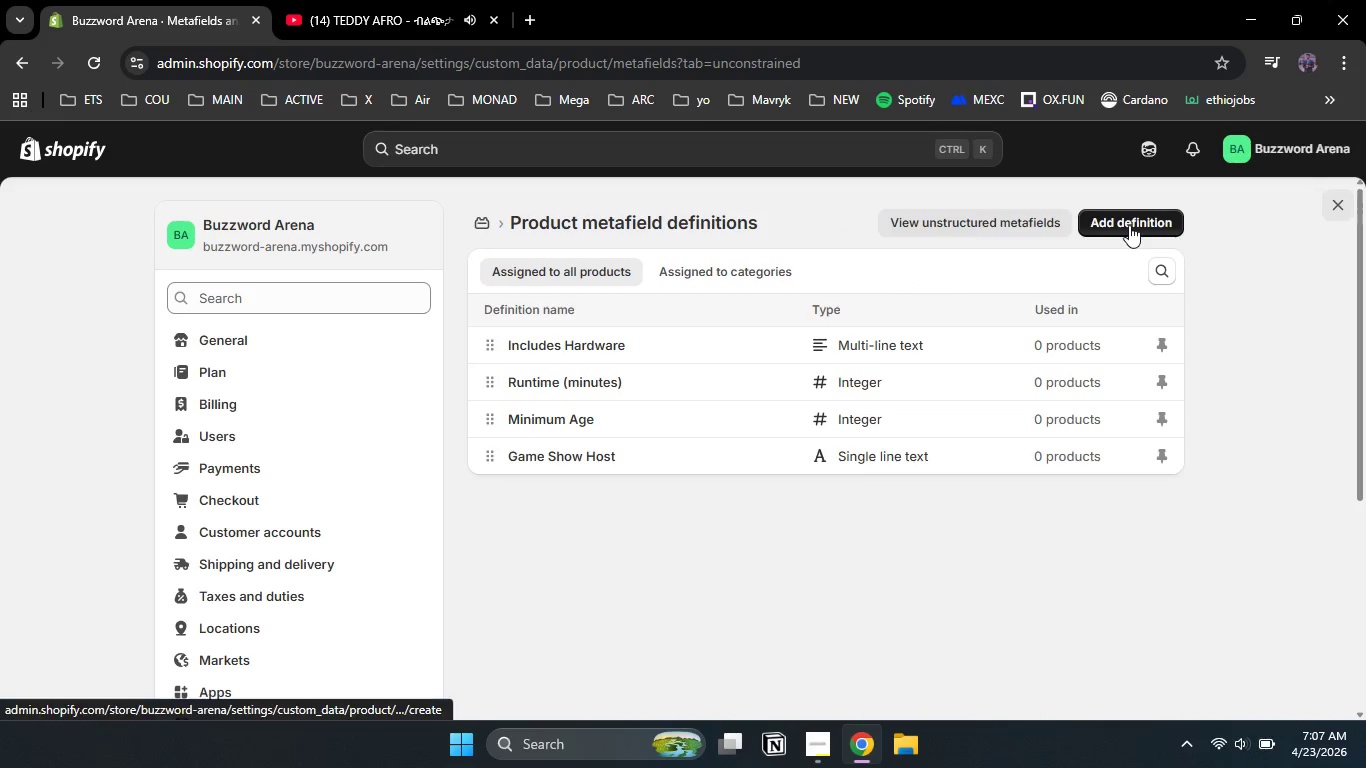 
left_click([1129, 223])
 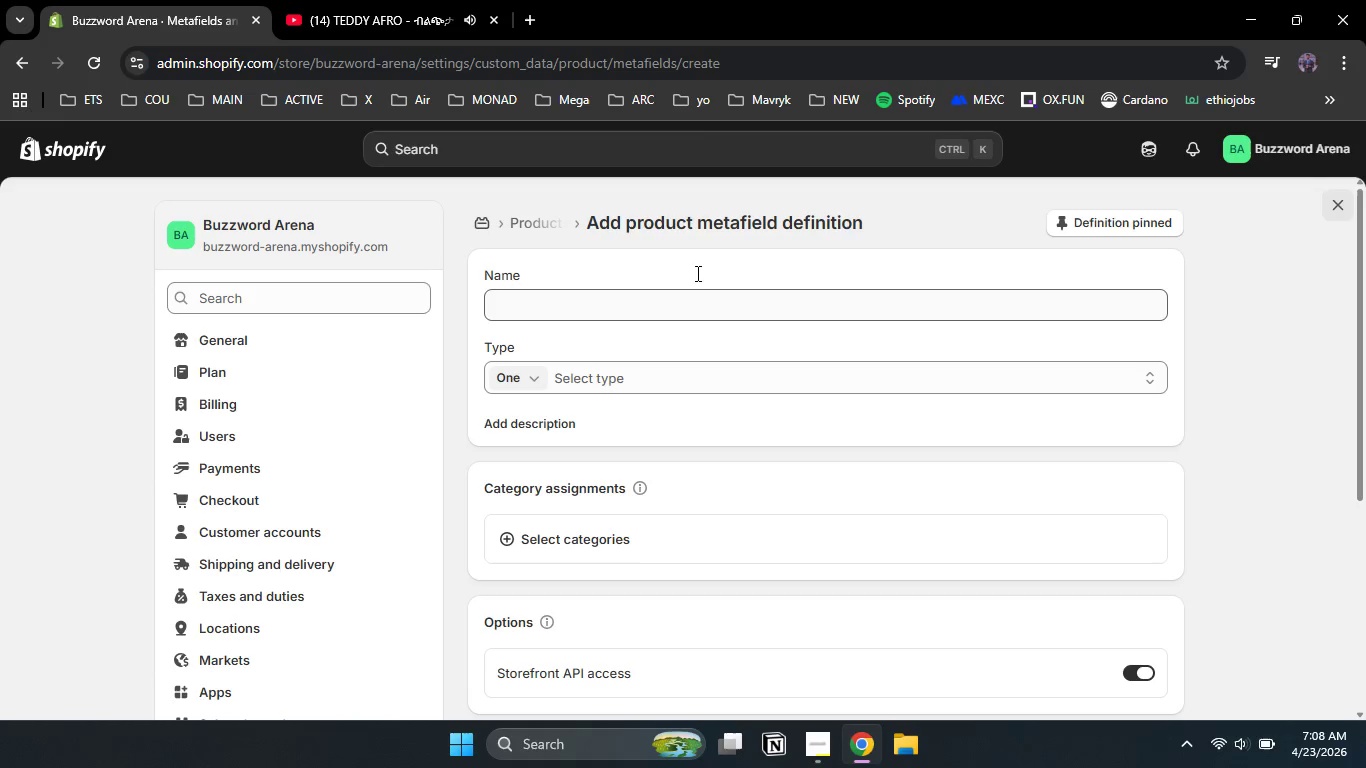 
left_click([546, 217])
 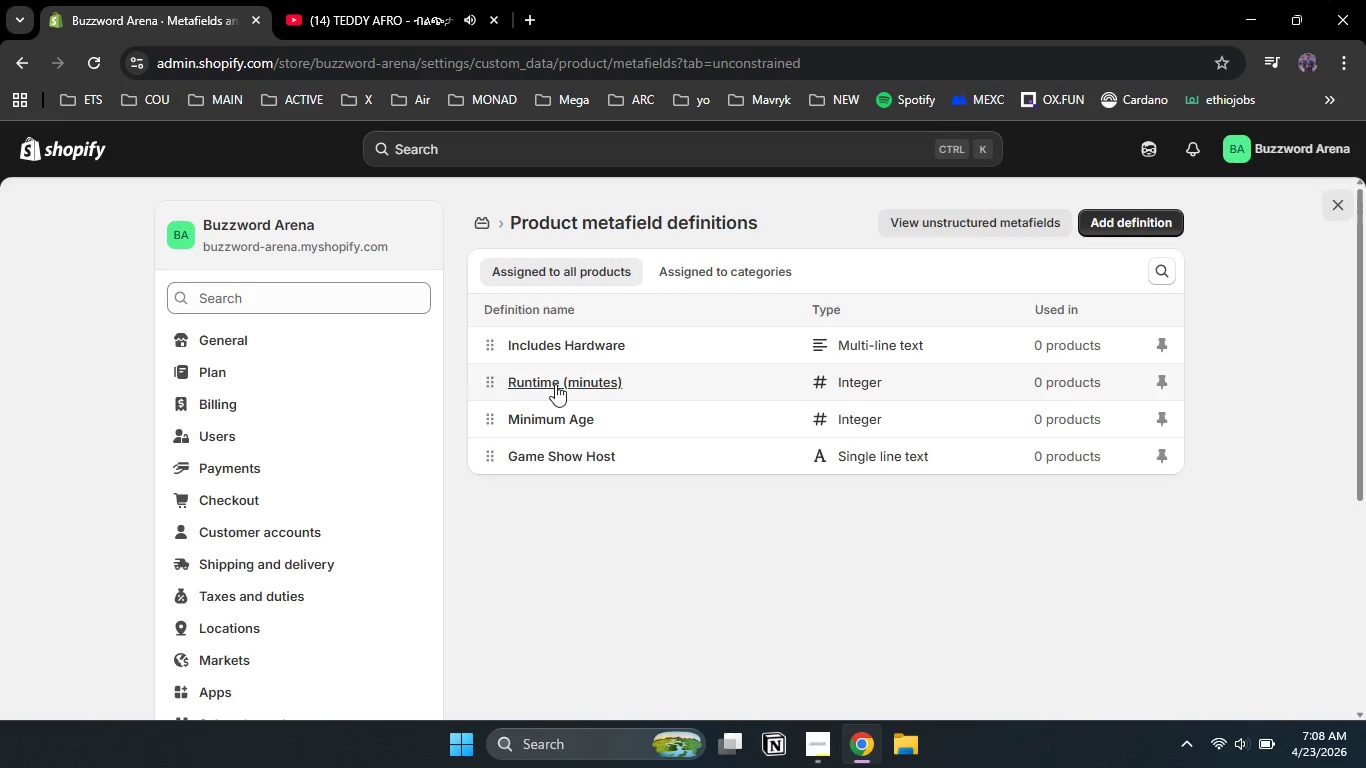 
left_click([563, 384])
 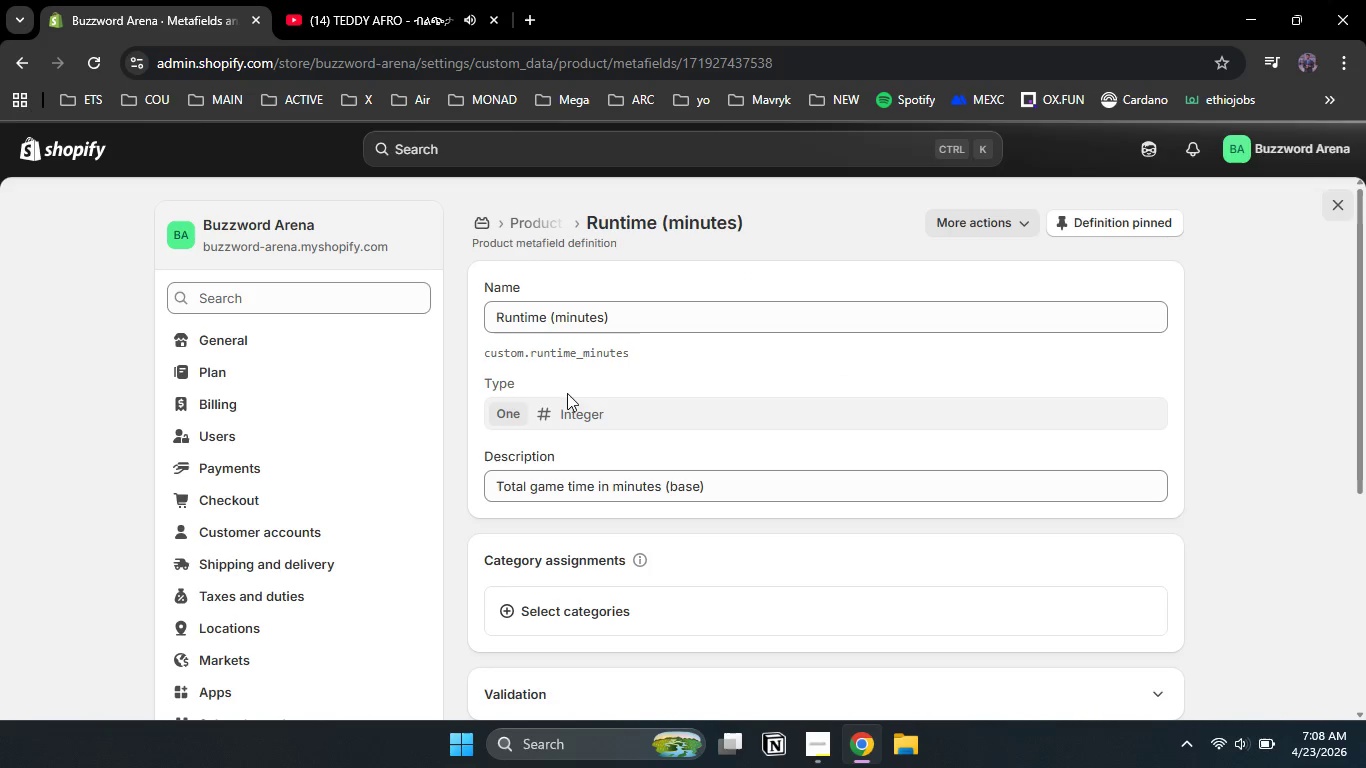 
left_click([559, 357])
 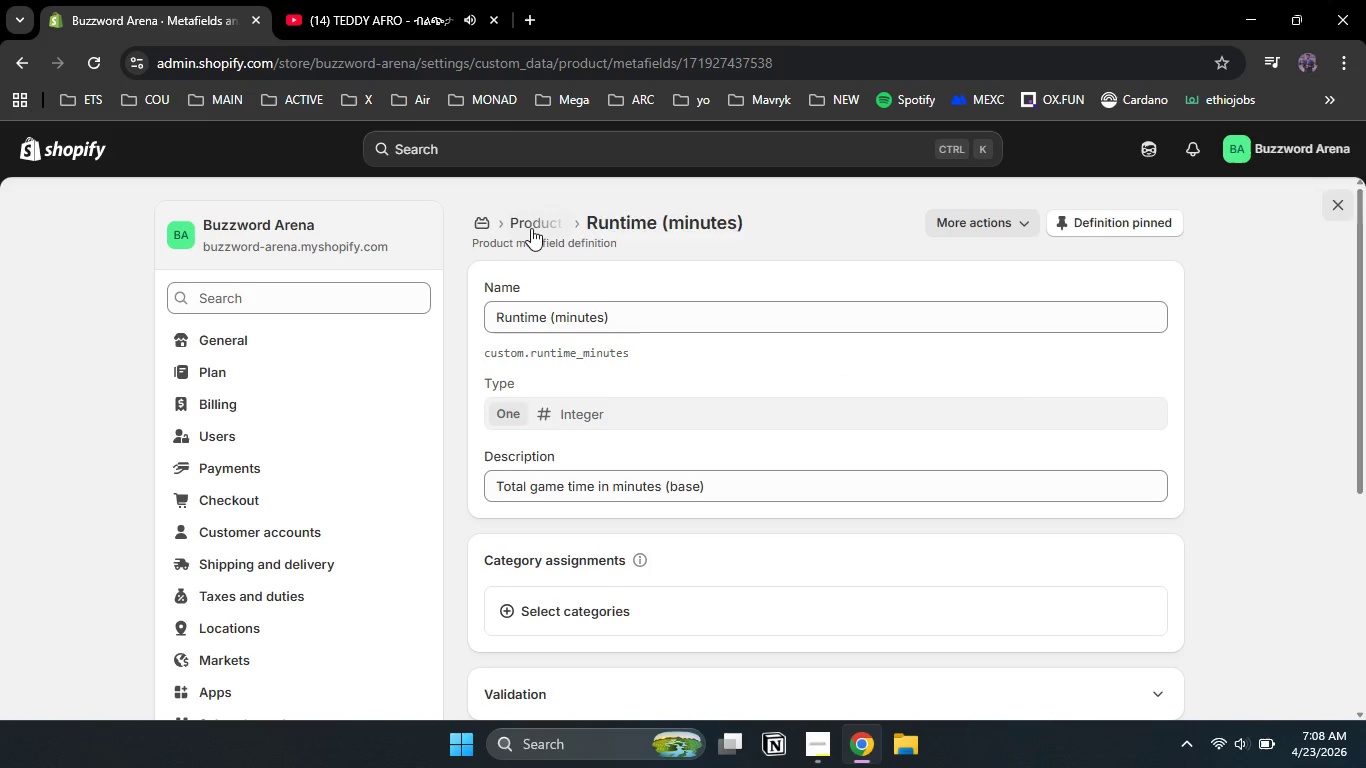 
left_click([532, 225])
 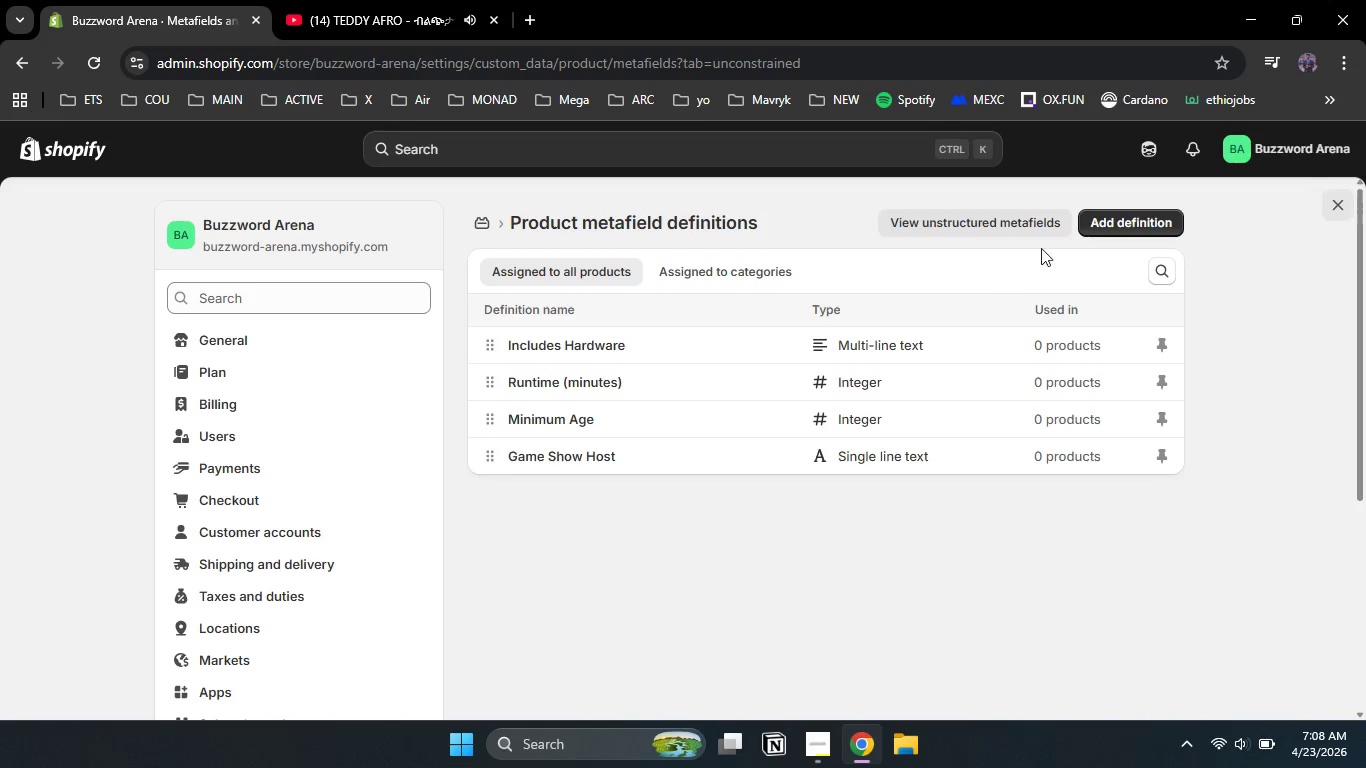 
left_click([1128, 213])
 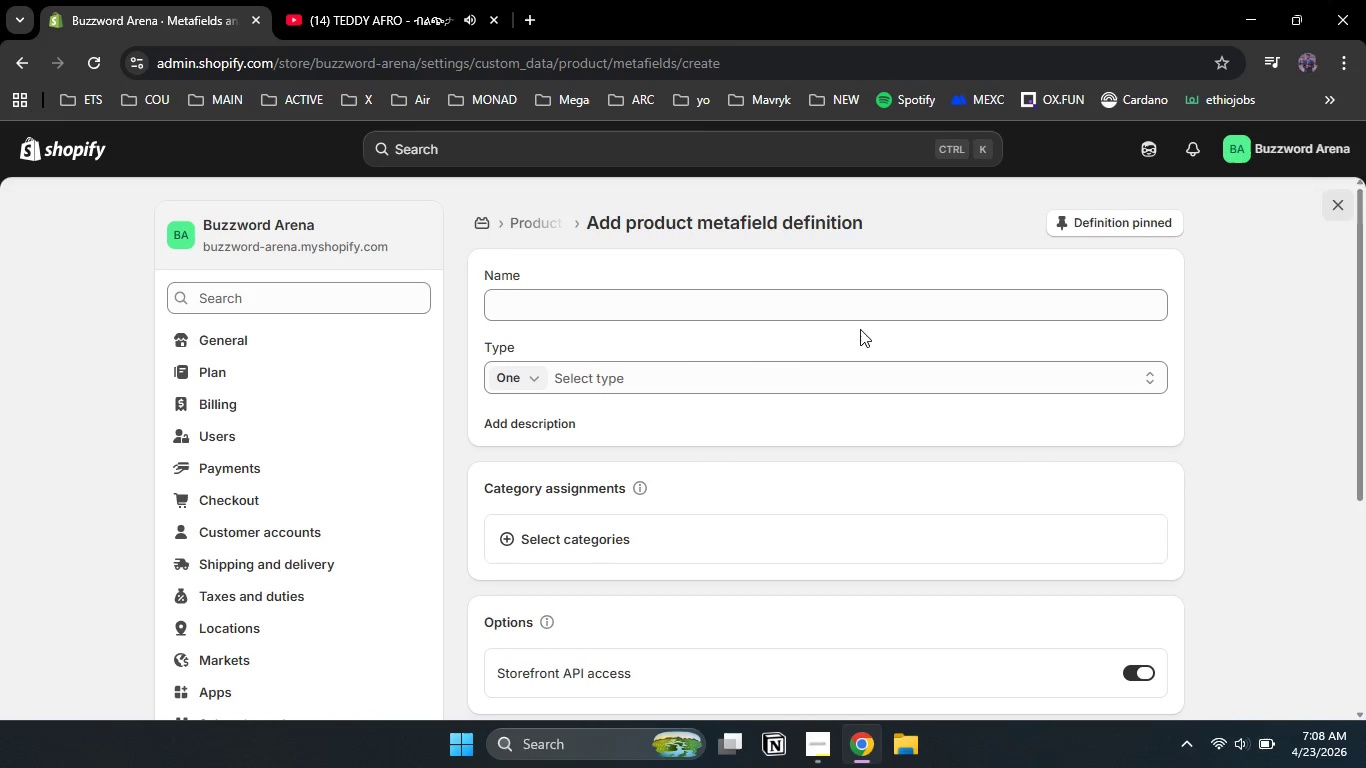 
left_click([613, 312])
 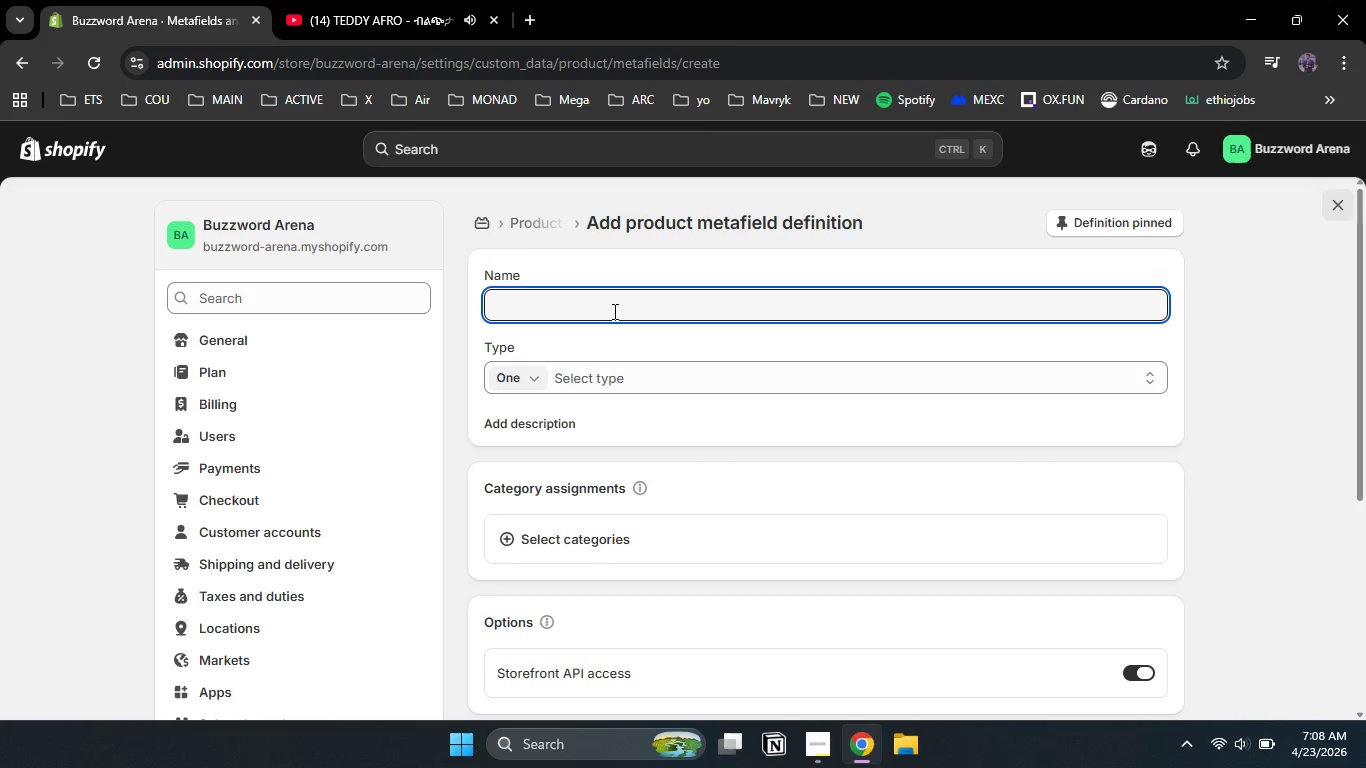 
type(Custom Questions Allowed)
 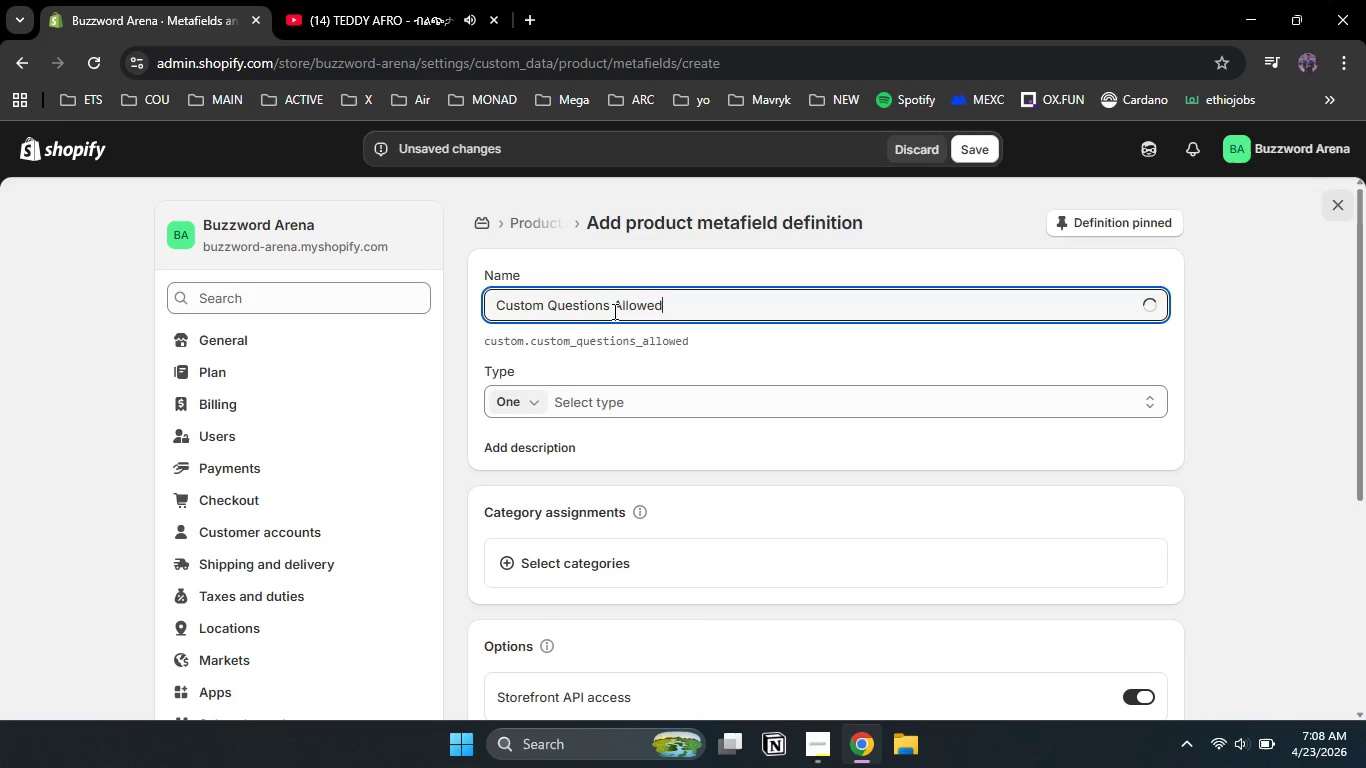 
left_click([606, 339])
 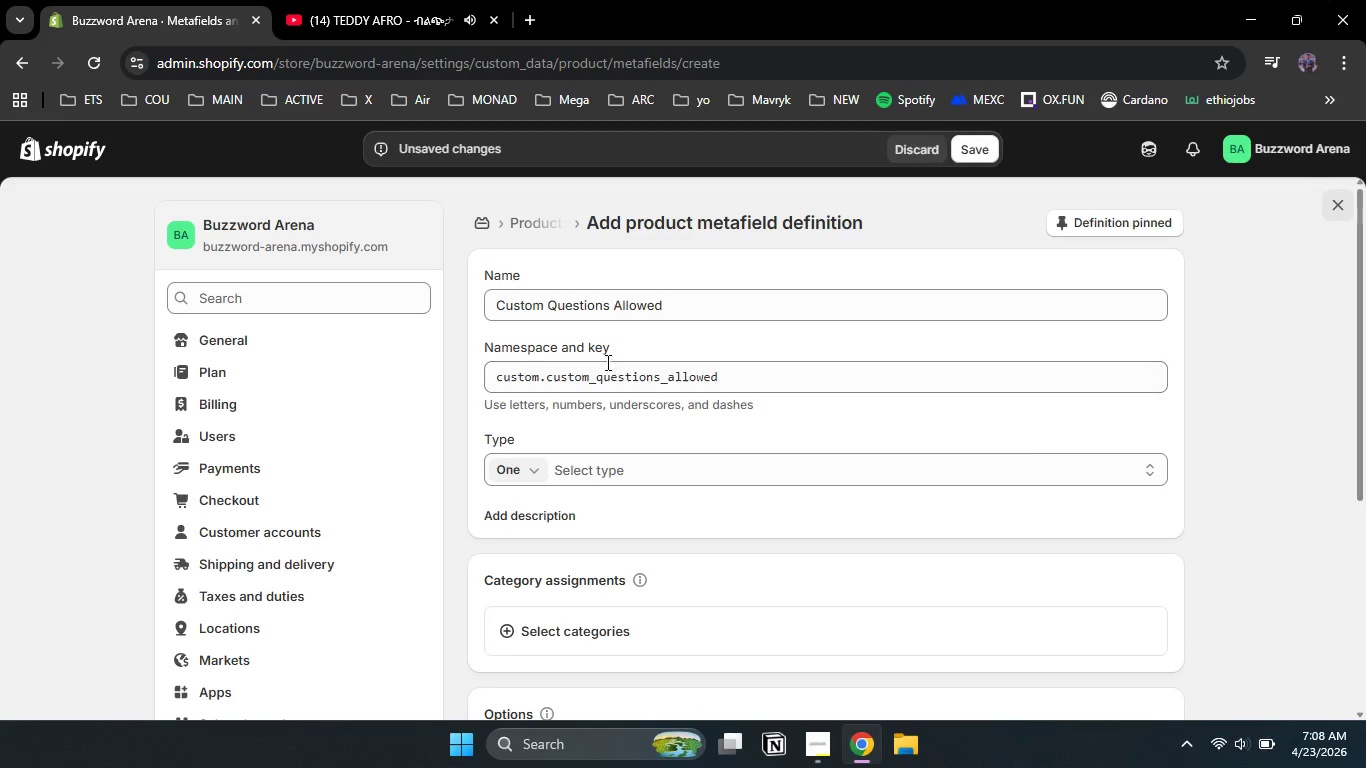 
left_click([606, 366])
 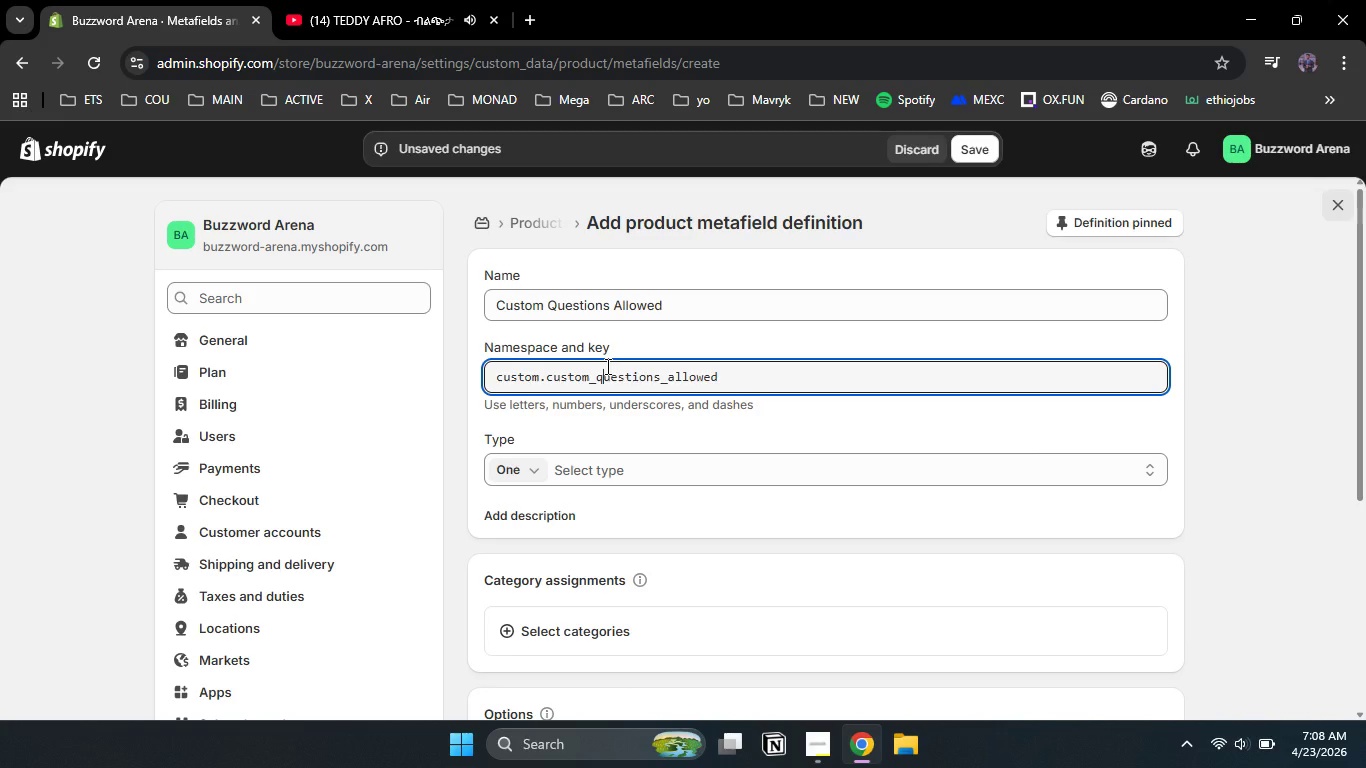 
key(Control+A)
 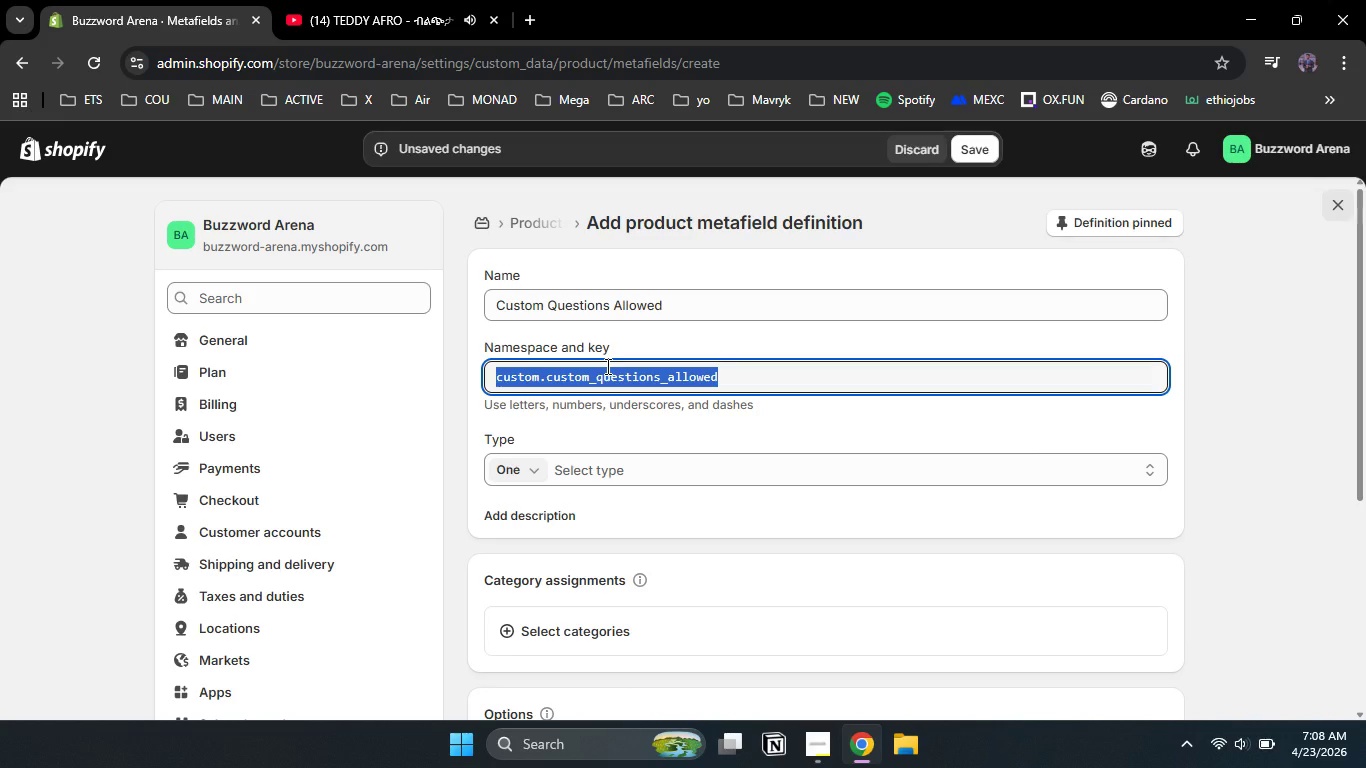 
hold_key(key=ShiftLeft, duration=0.34)
 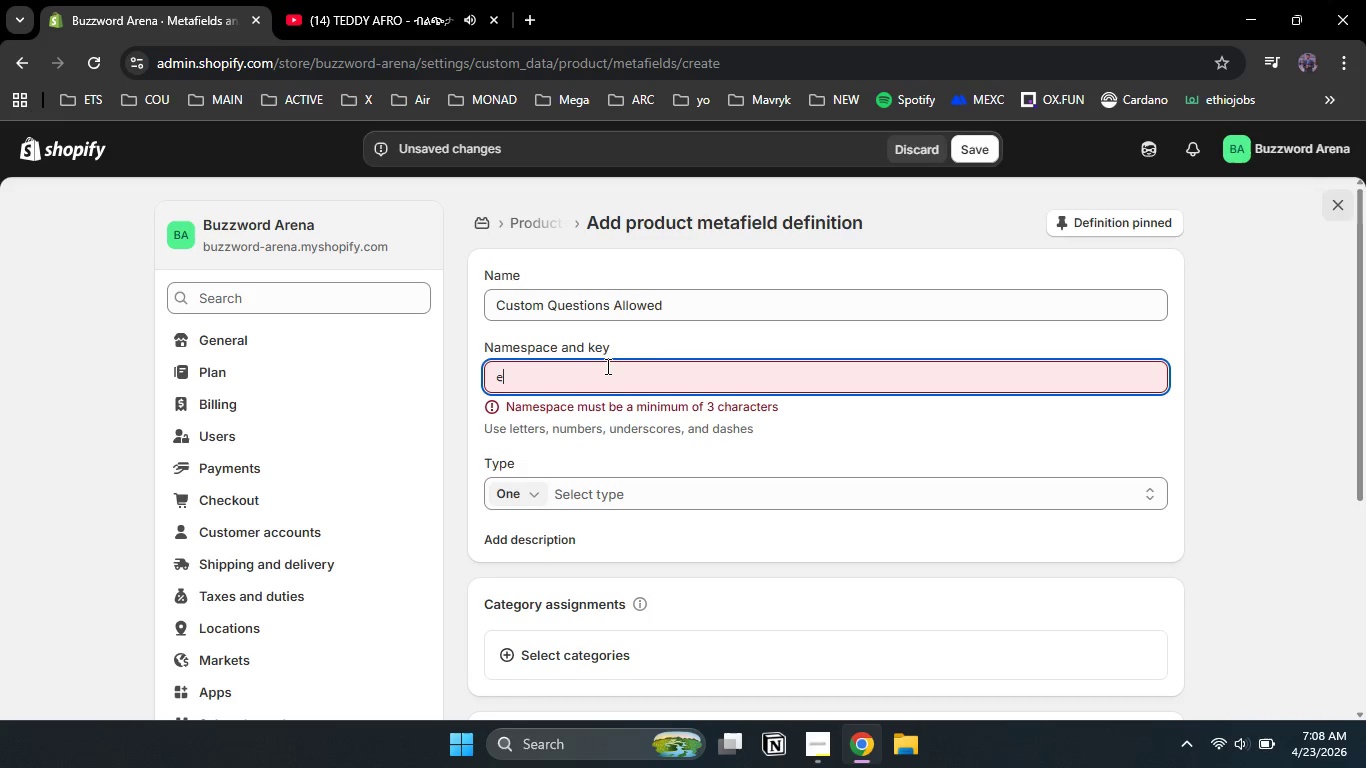 
type(entertainment.custom_questions)
 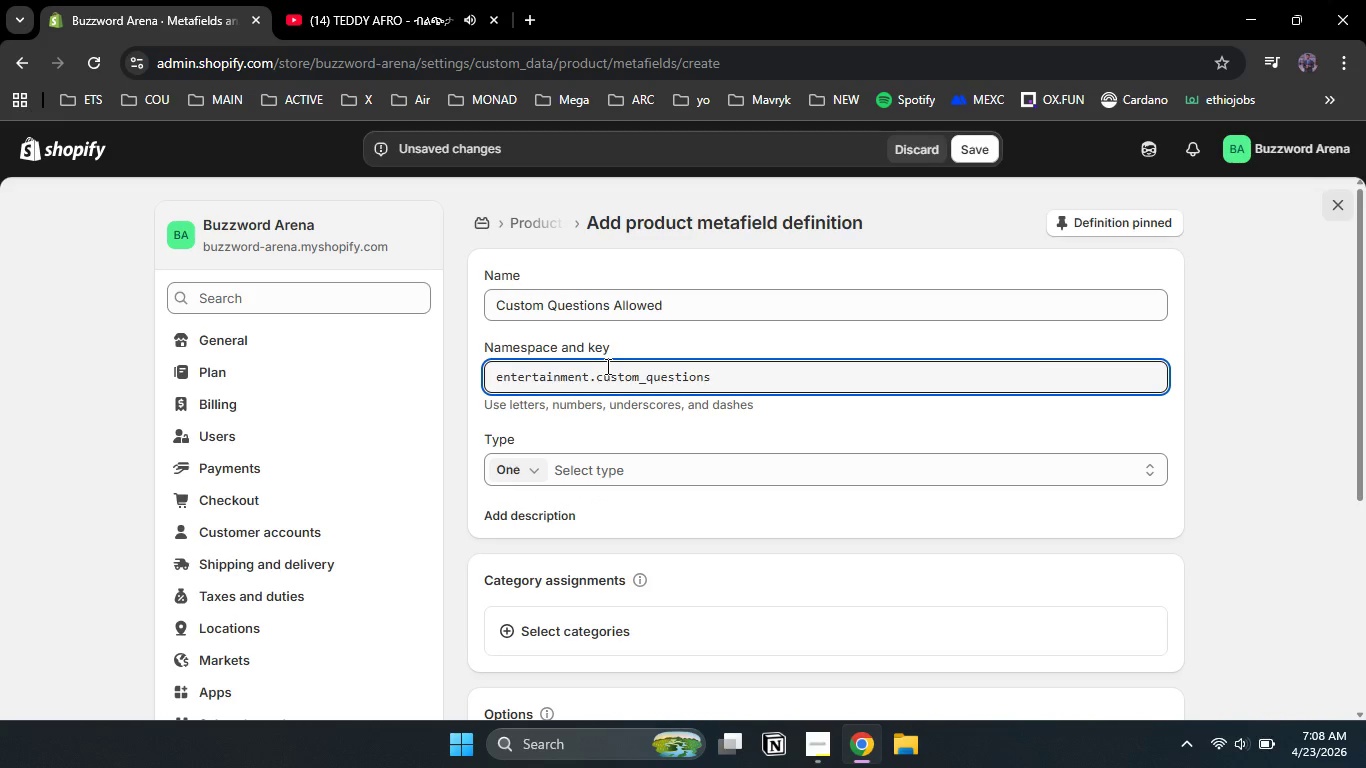 
left_click([640, 455])
 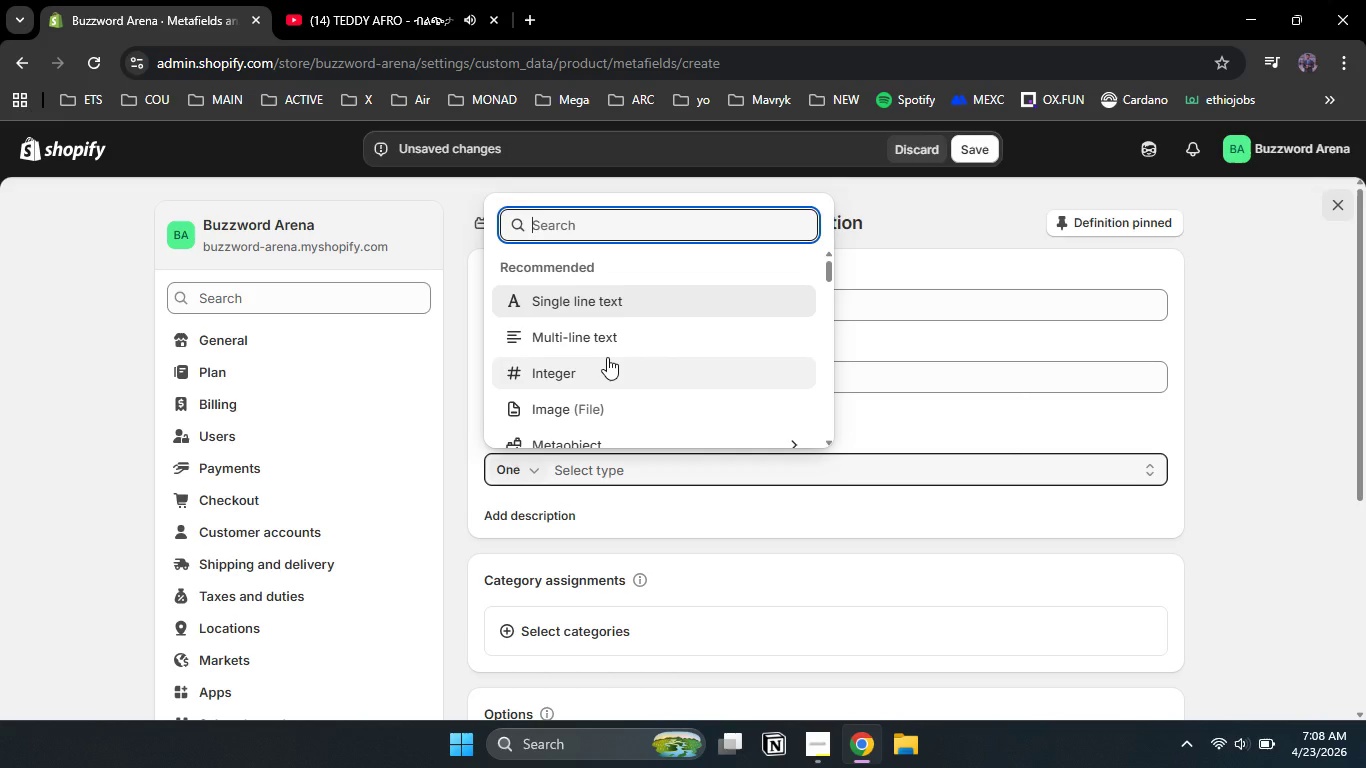 
type(boo)
key(Backspace)
 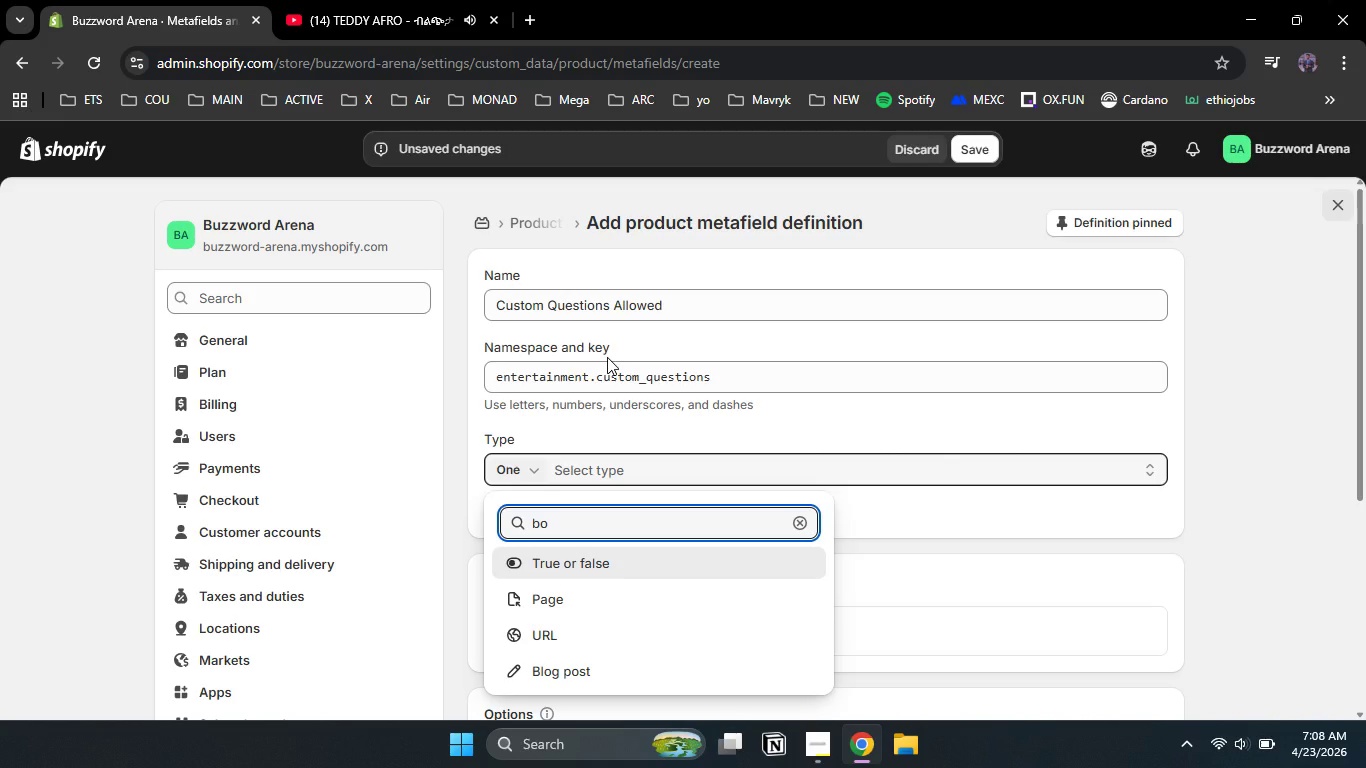 
key(Backspace)
 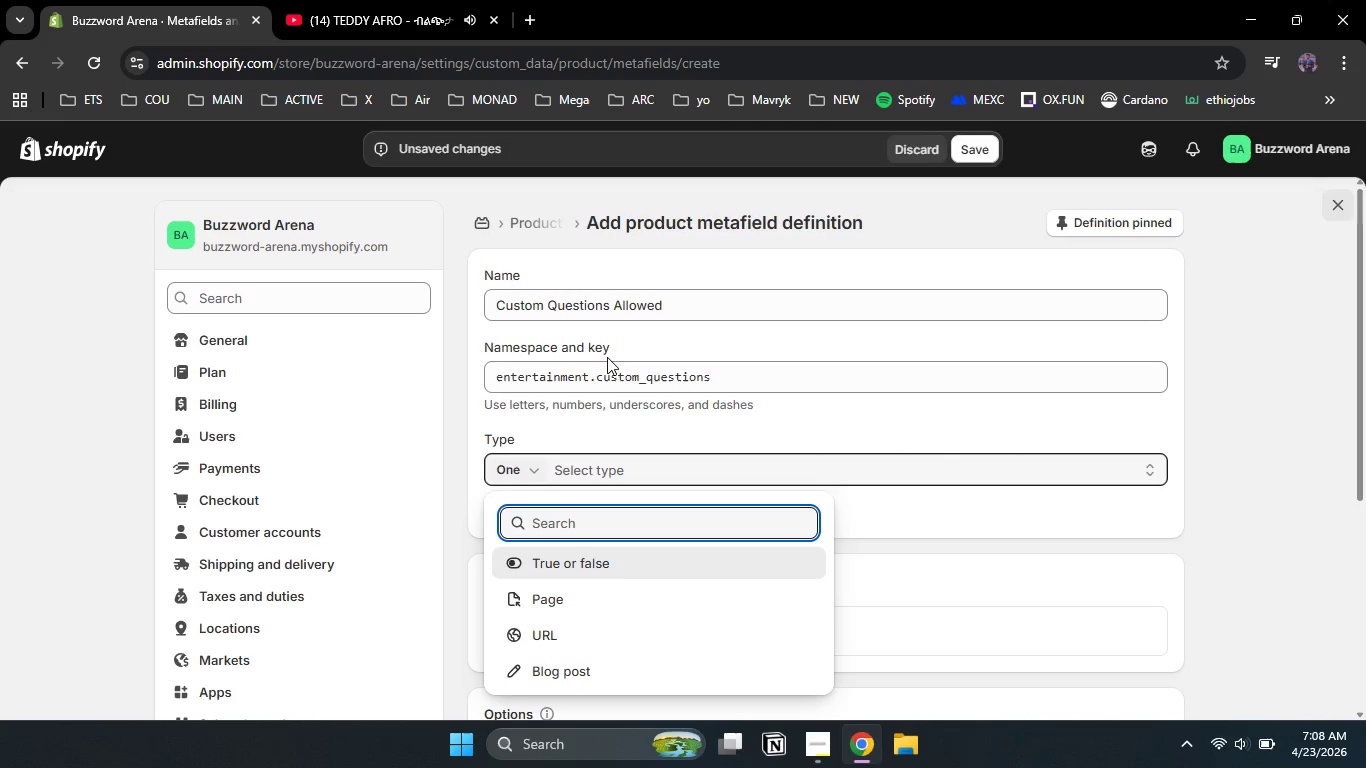 
key(Backspace)
 